 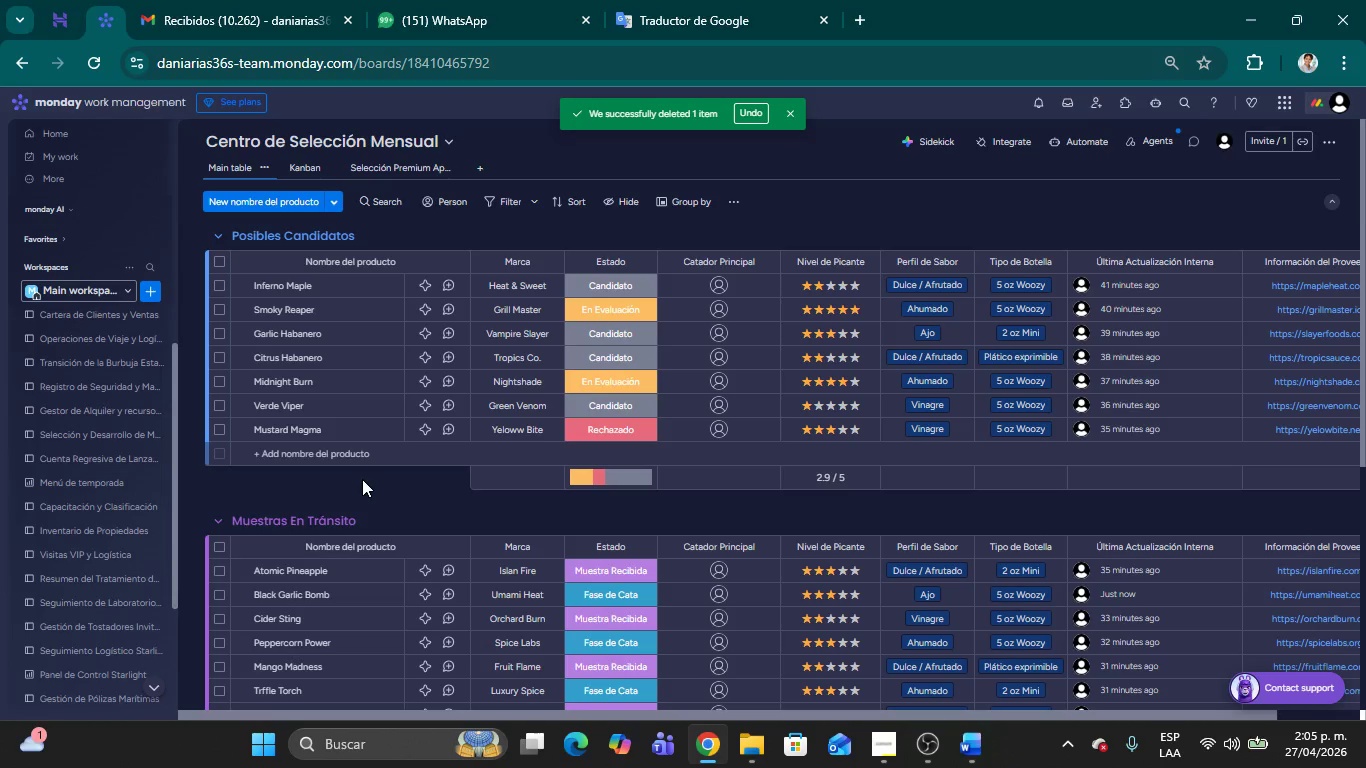 
left_click([1099, 224])
 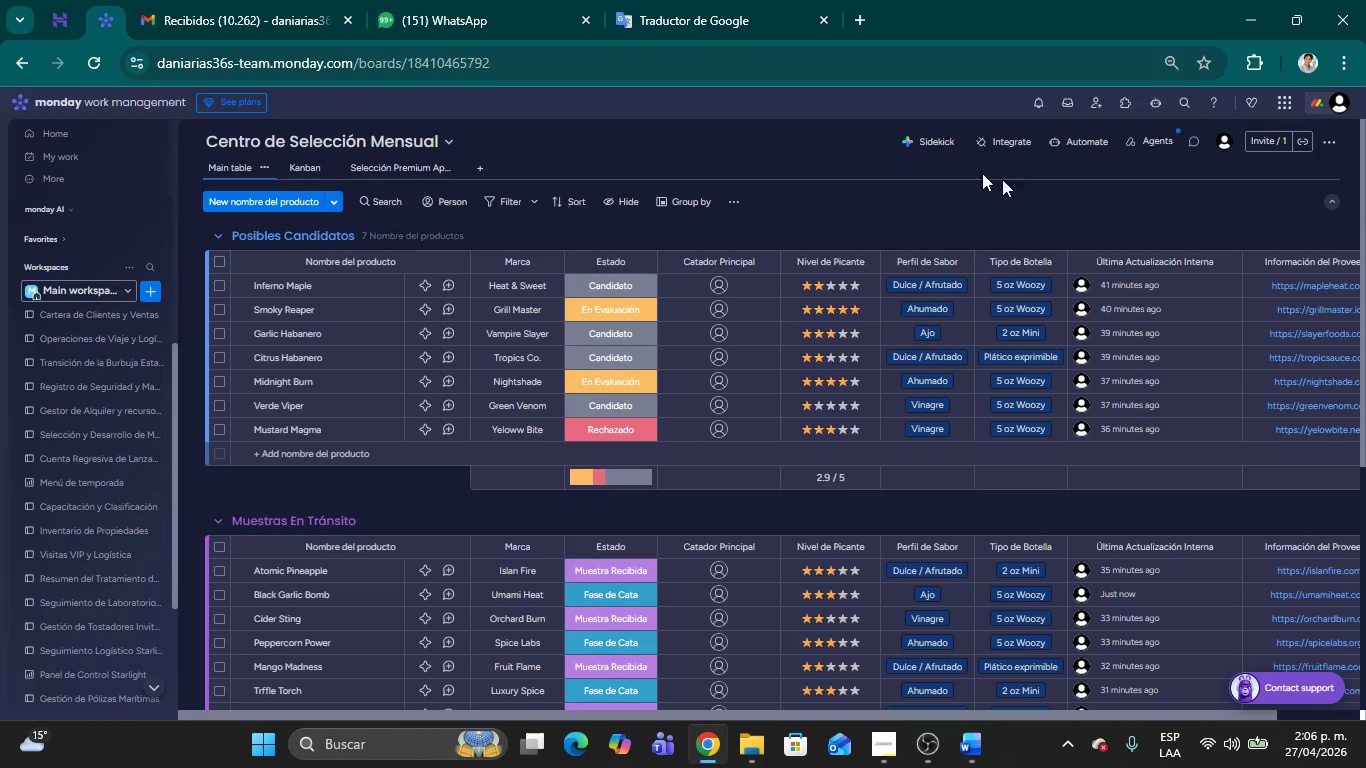 
wait(34.14)
 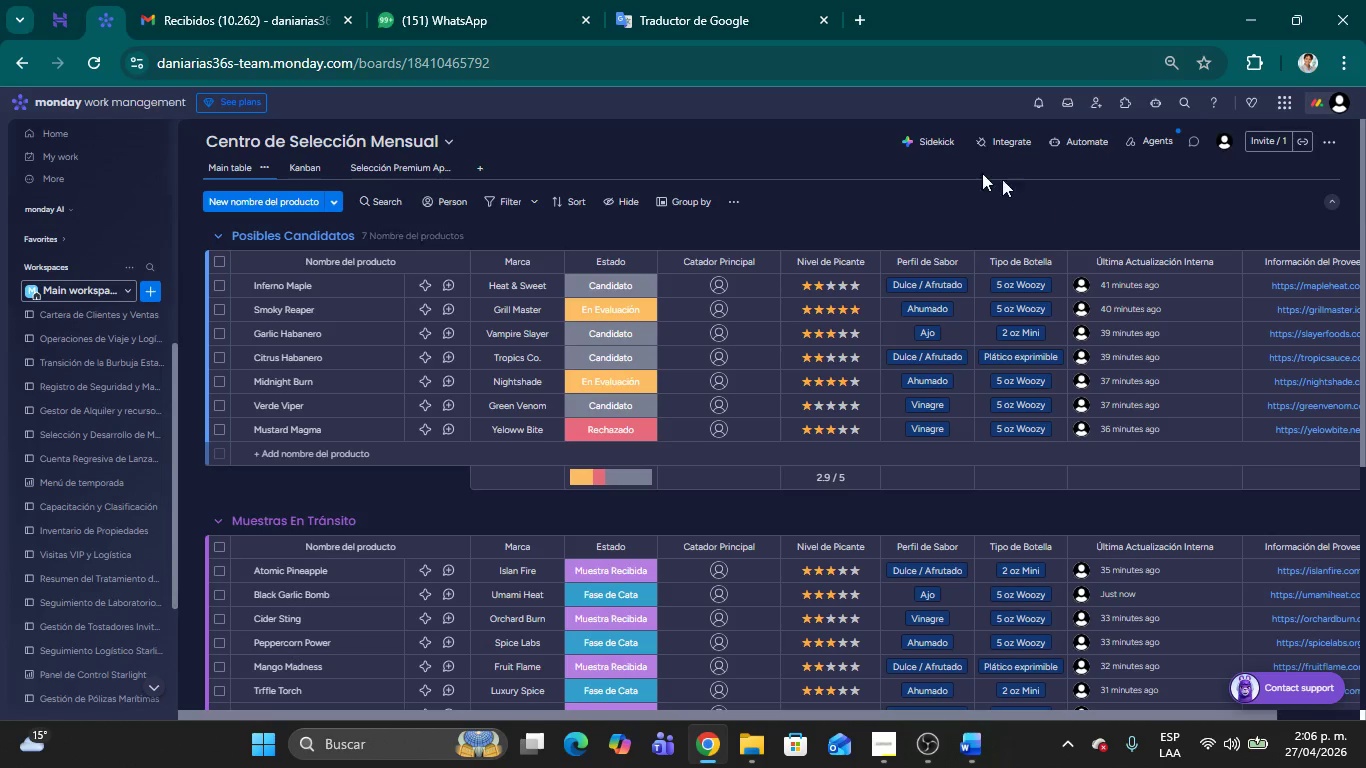 
left_click([315, 160])
 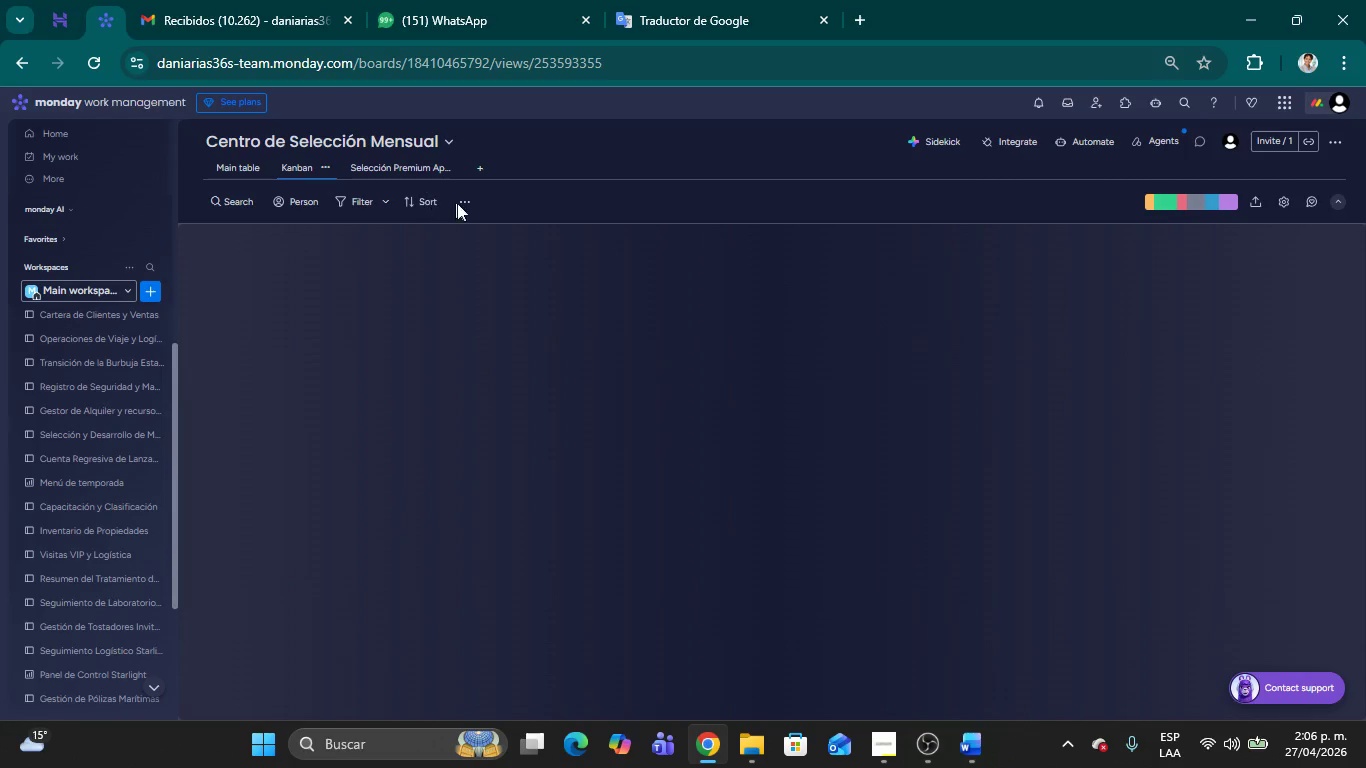 
mouse_move([1069, 286])
 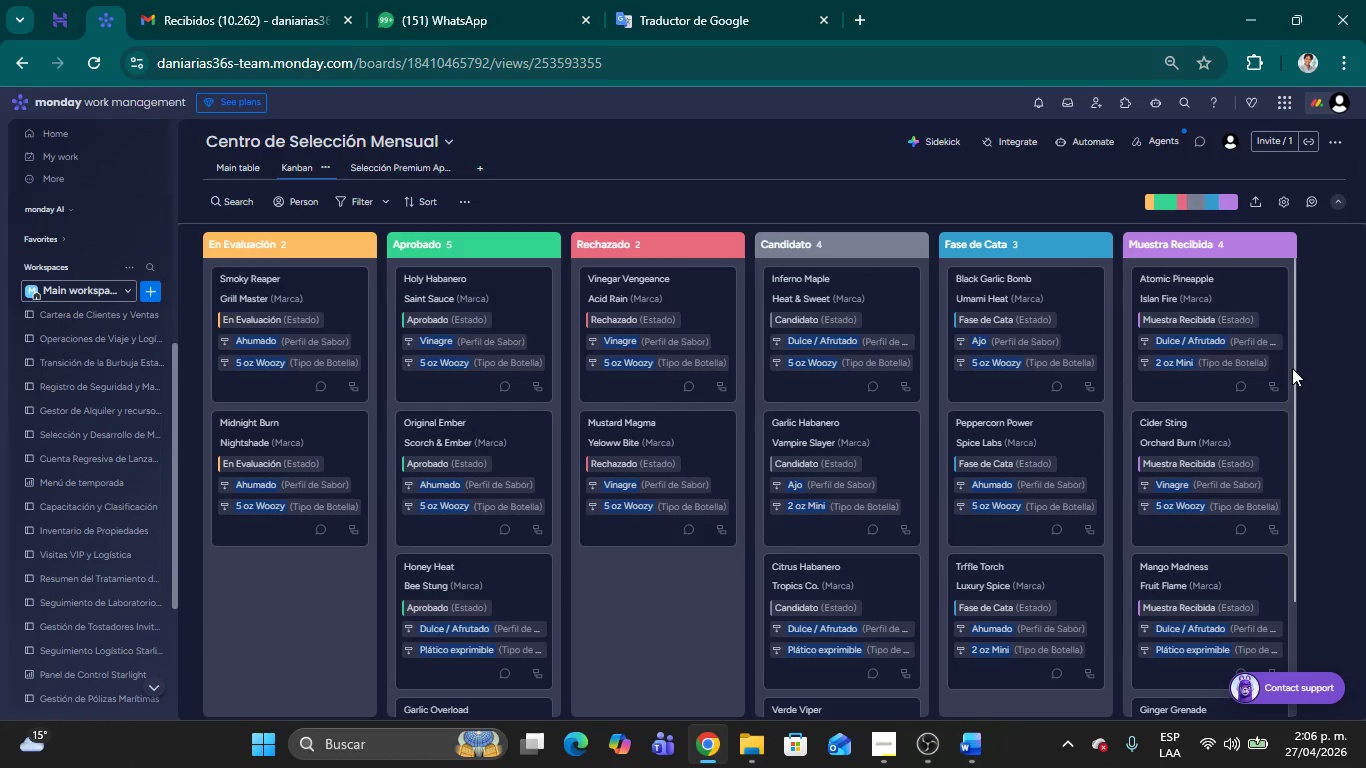 
wait(6.37)
 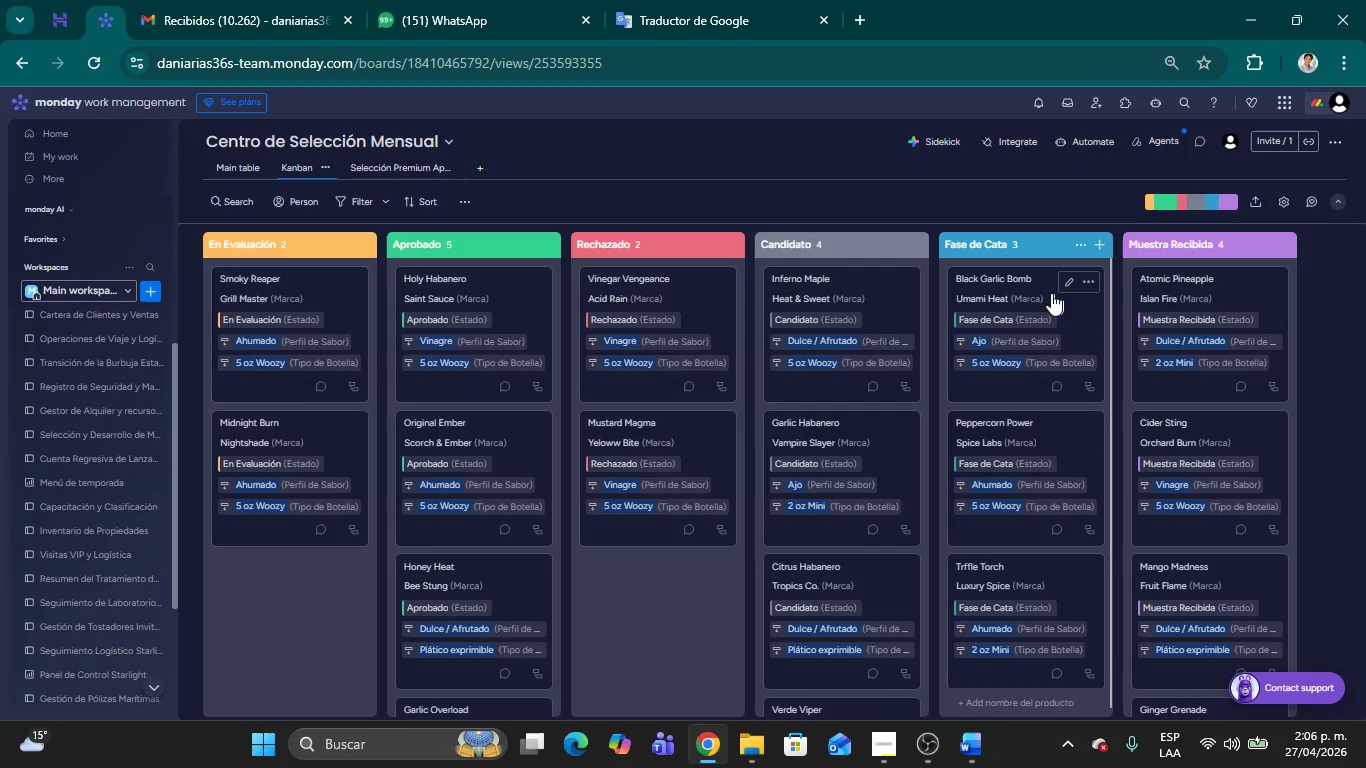 
left_click([1285, 205])
 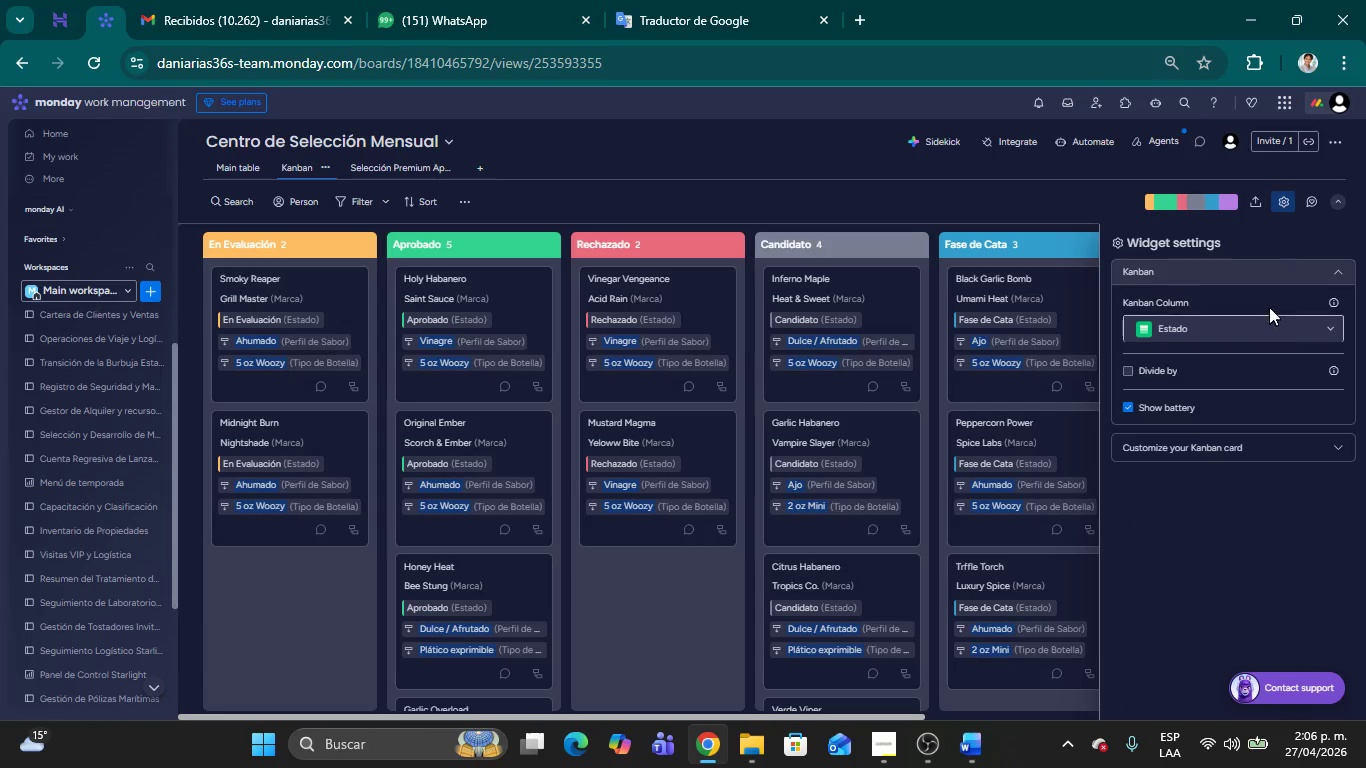 
left_click([1287, 200])
 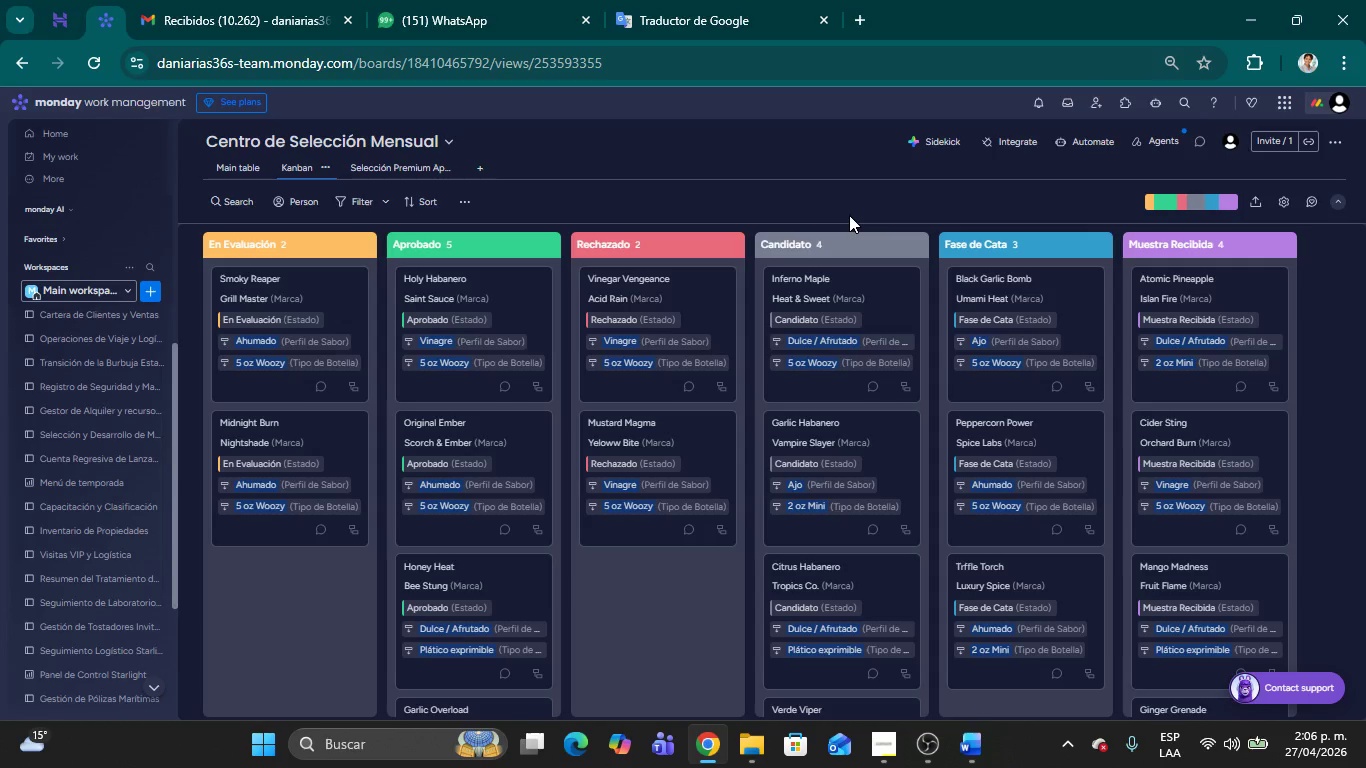 
wait(11.33)
 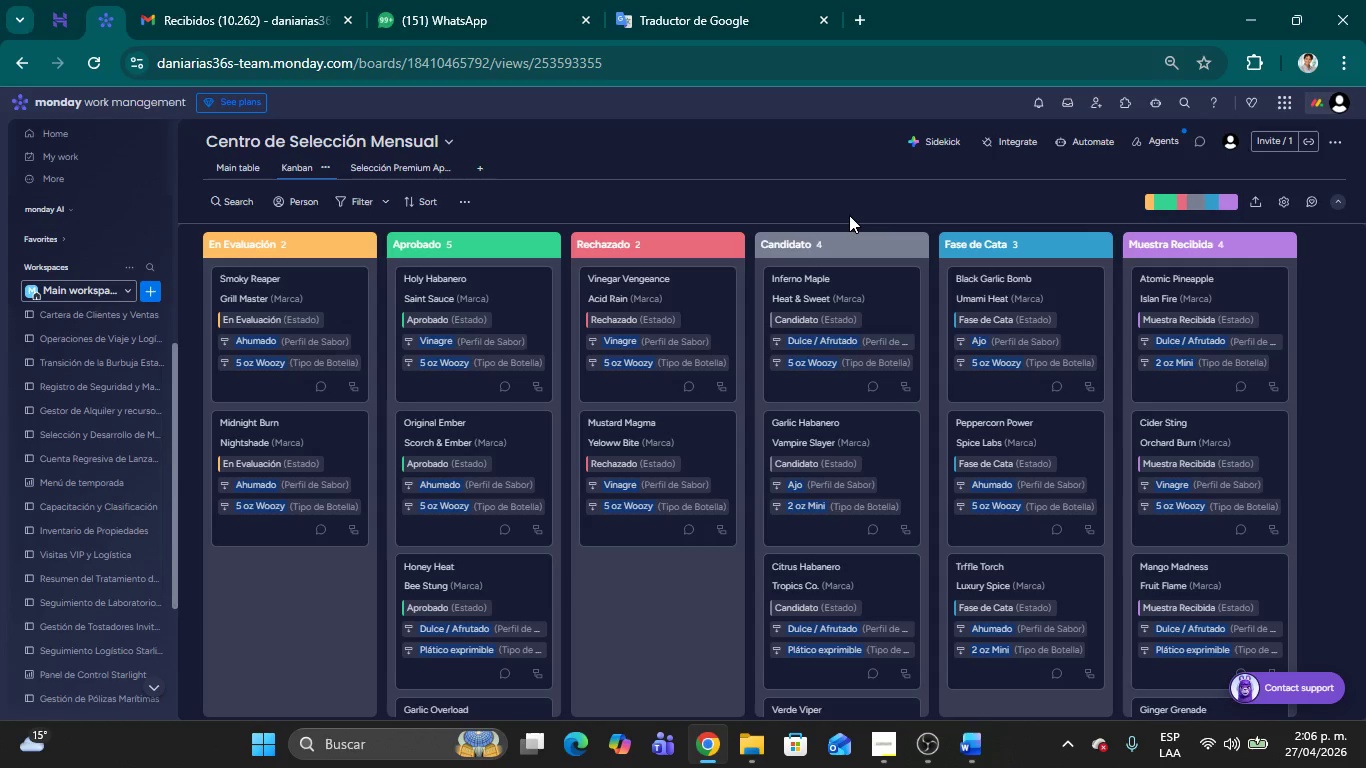 
left_click([1284, 198])
 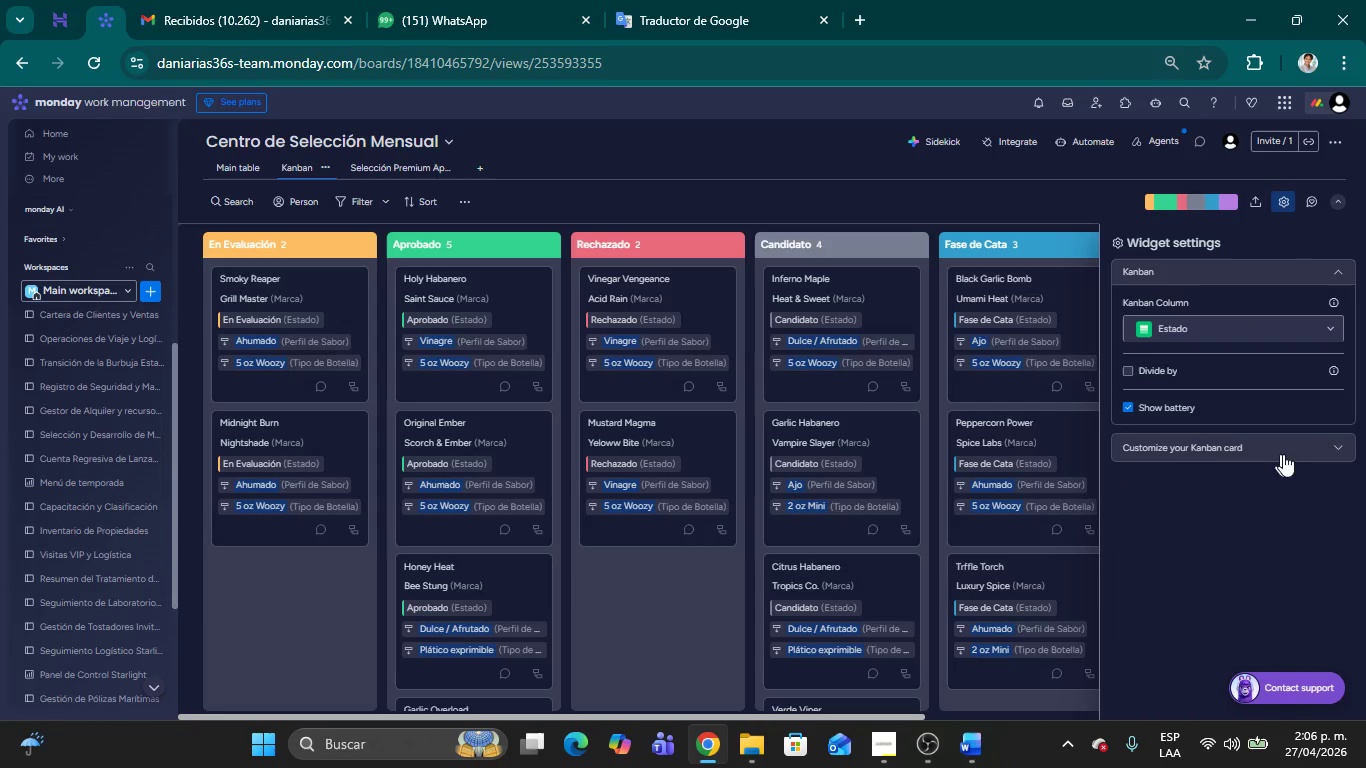 
left_click([1343, 446])
 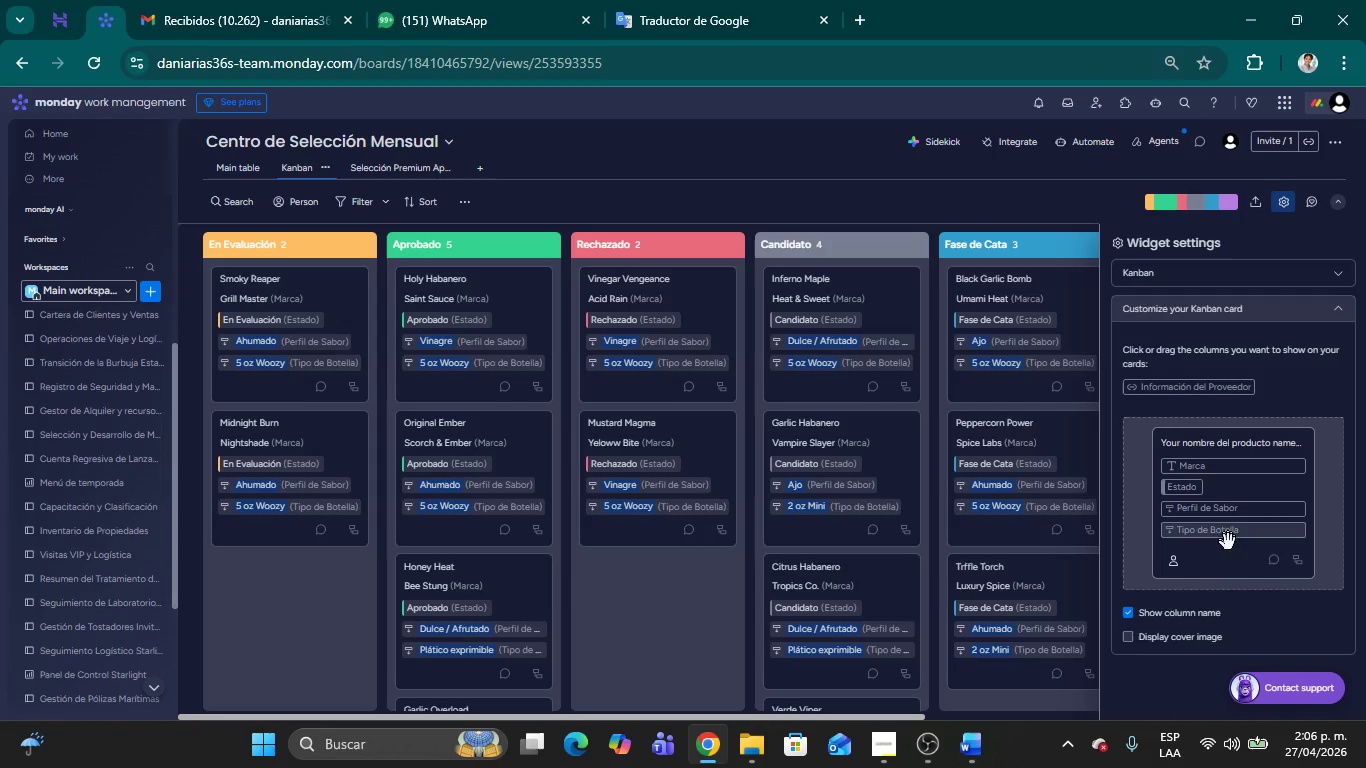 
mouse_move([1183, 548])
 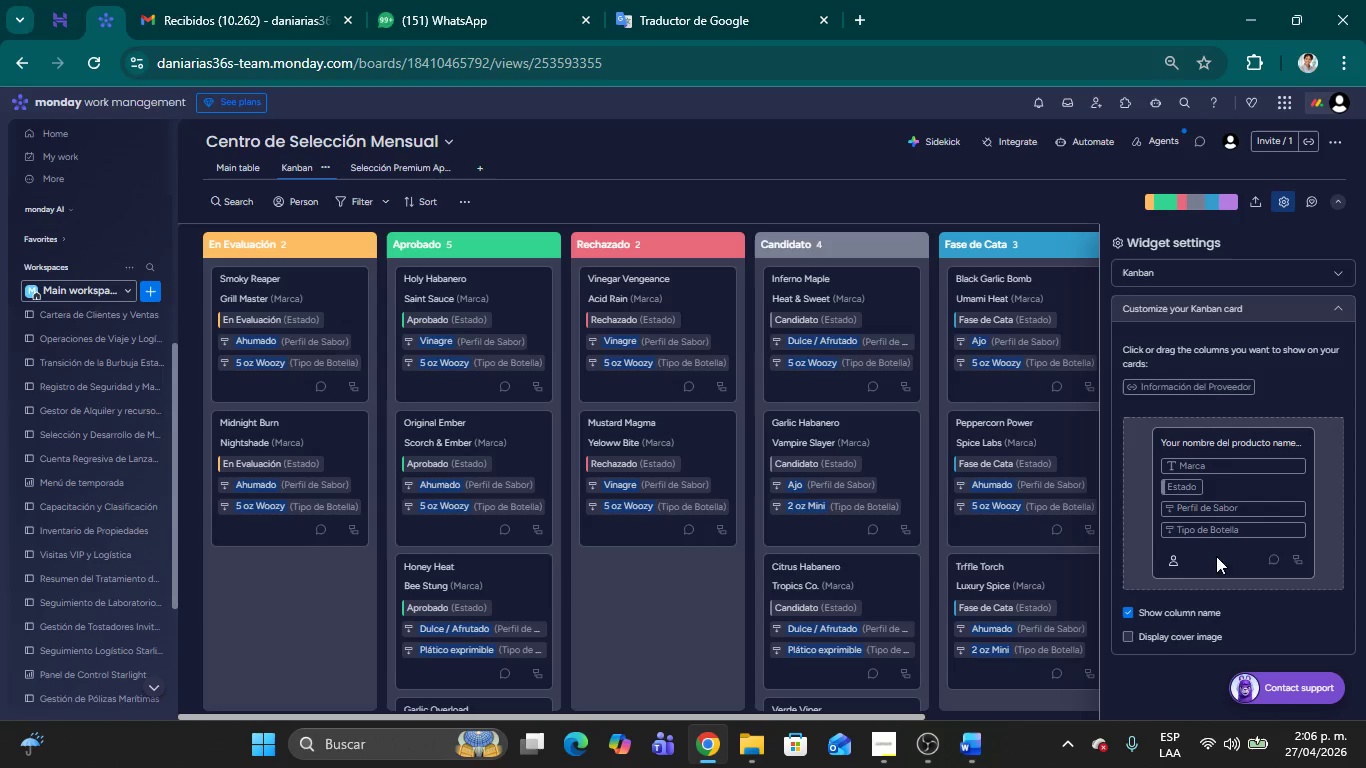 
left_click([1185, 443])
 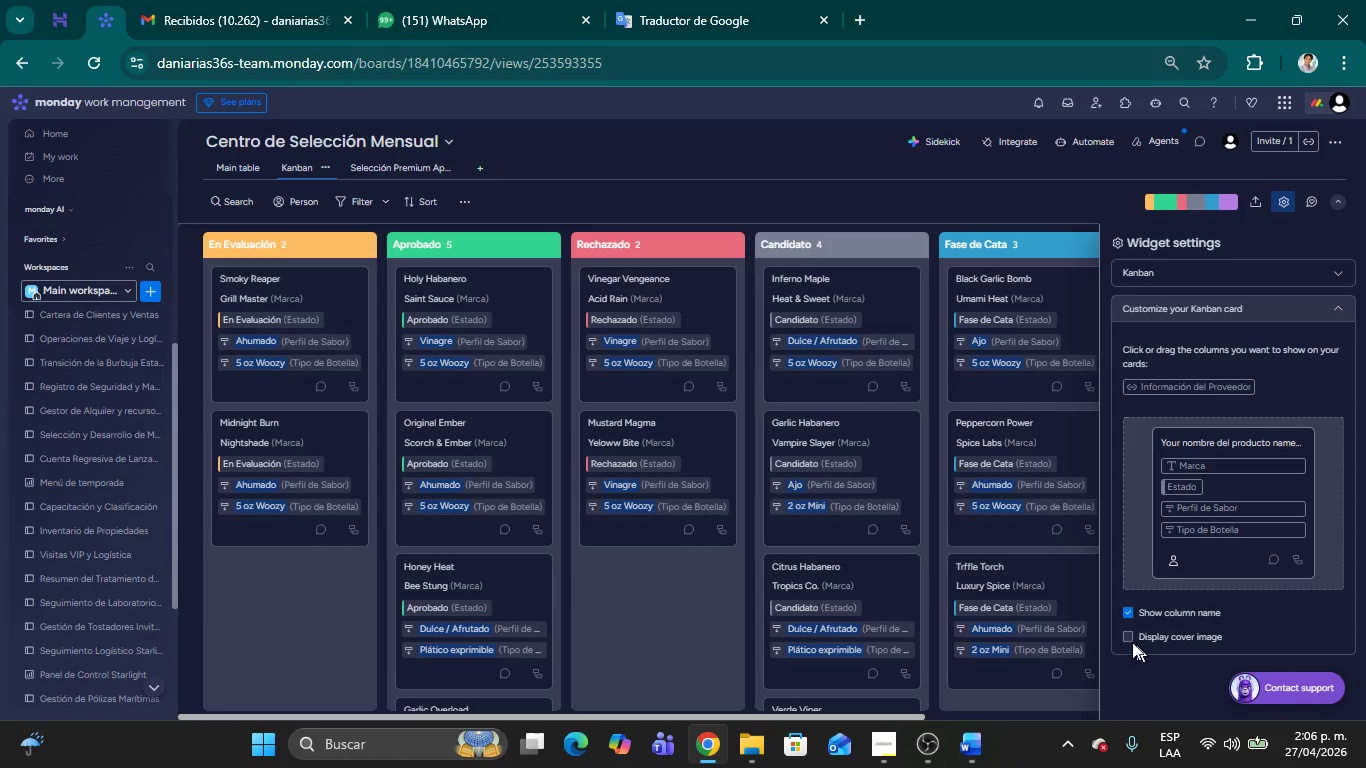 
wait(8.47)
 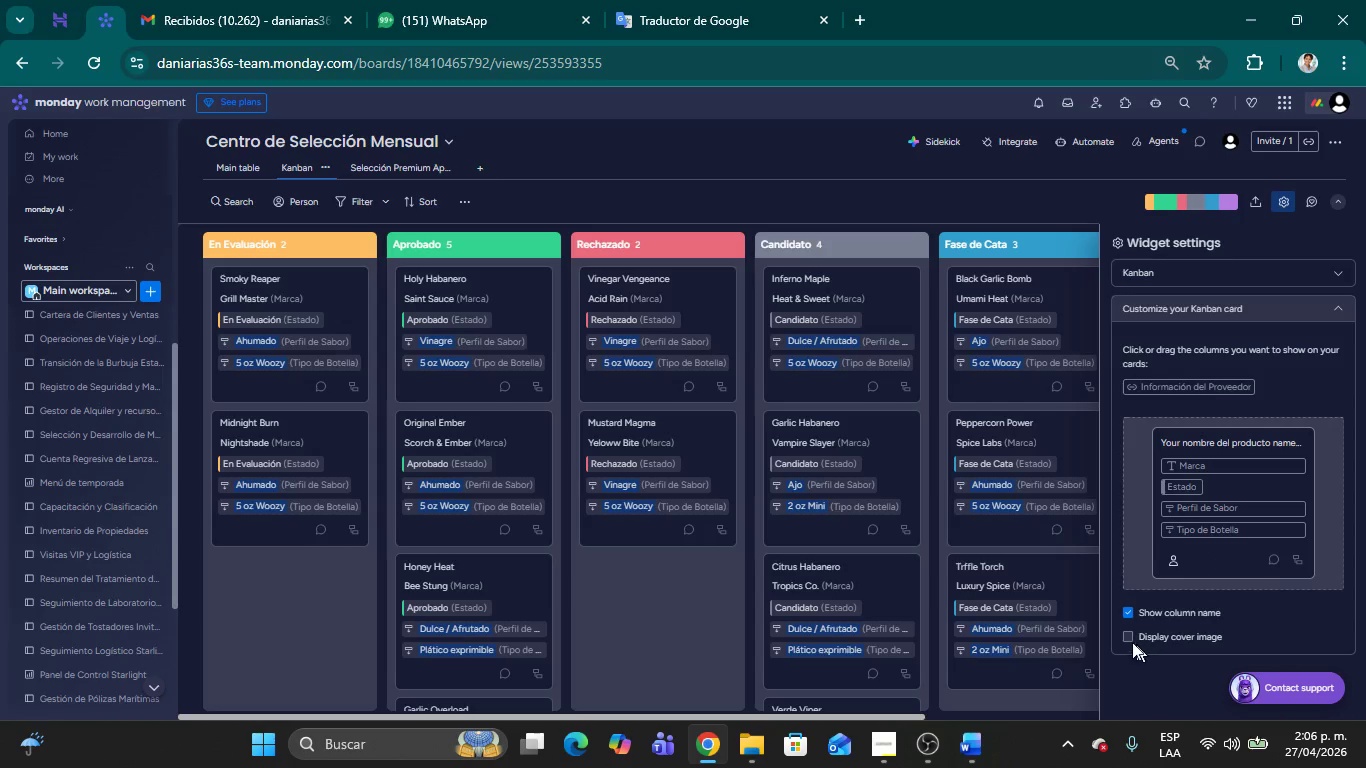 
left_click([1181, 471])
 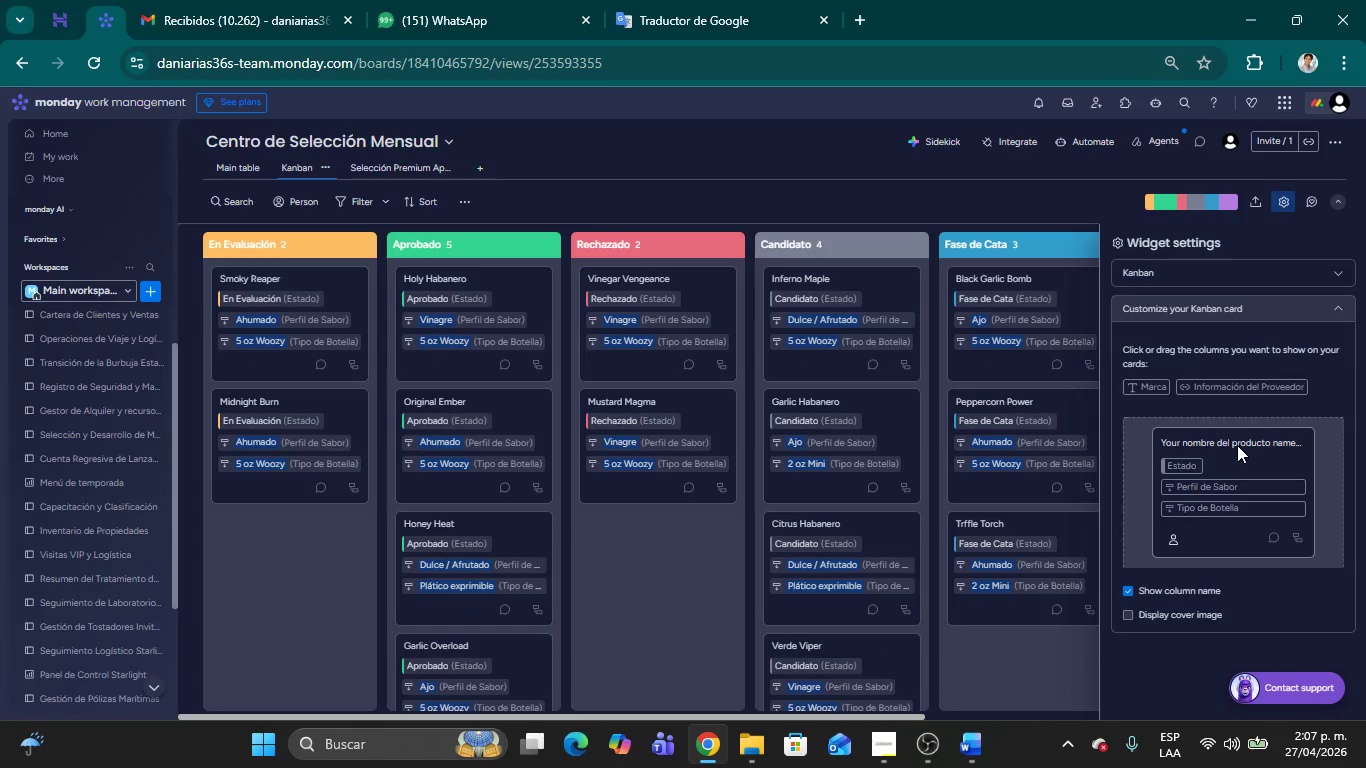 
wait(6.34)
 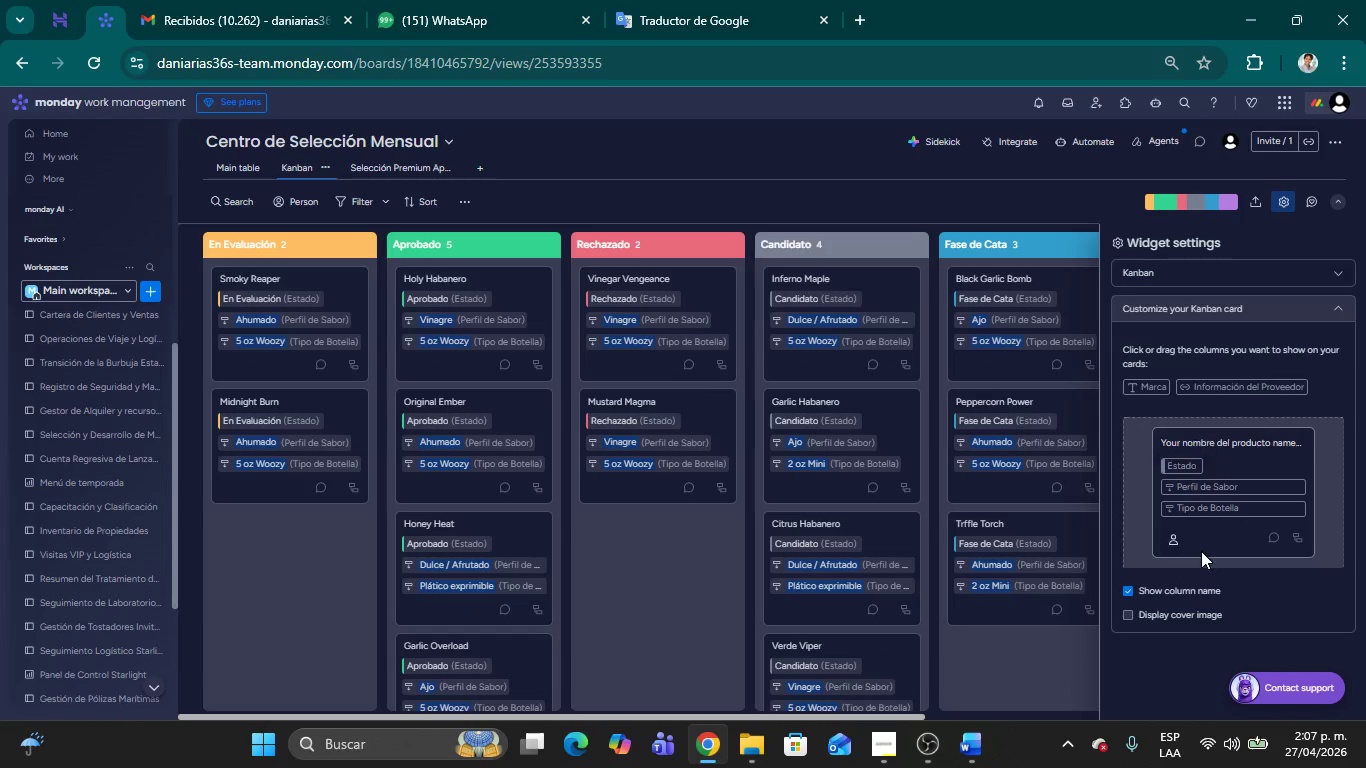 
left_click([1186, 468])
 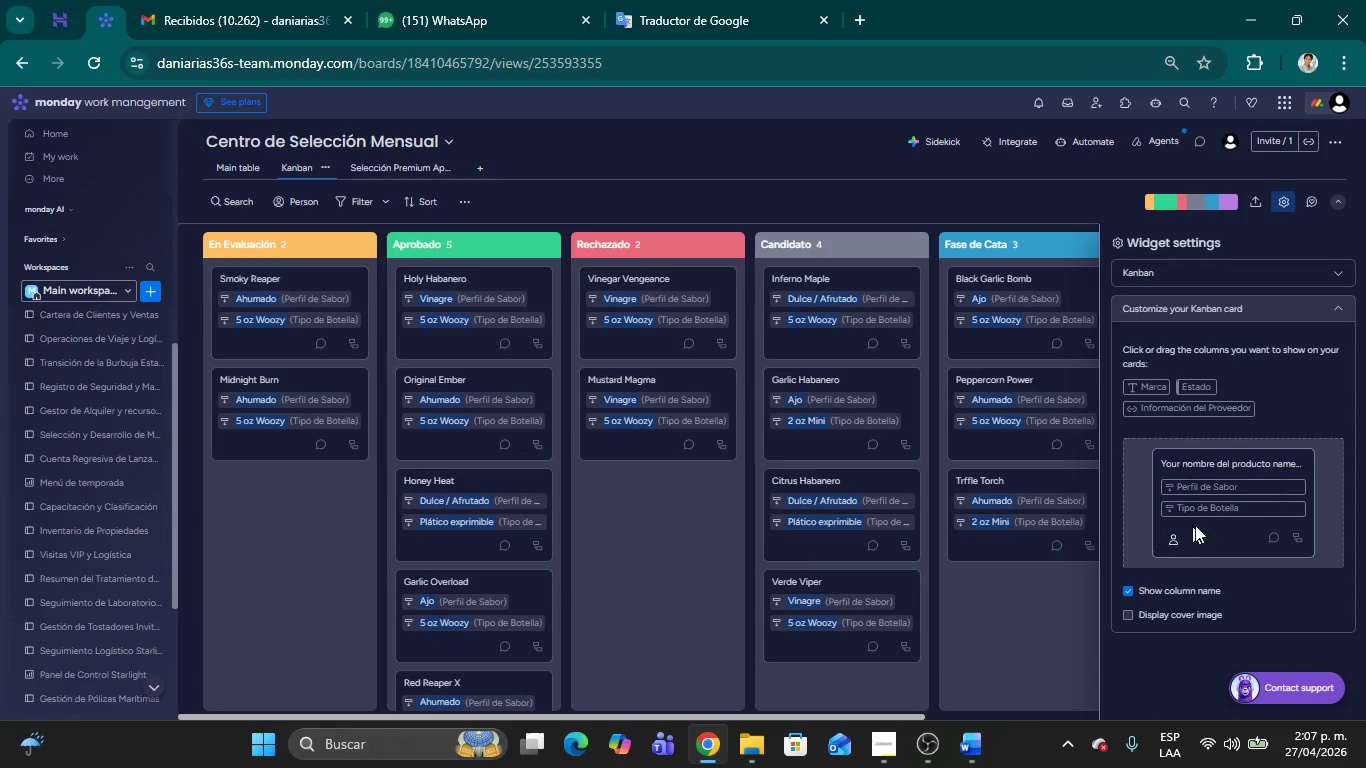 
mouse_move([1176, 520])
 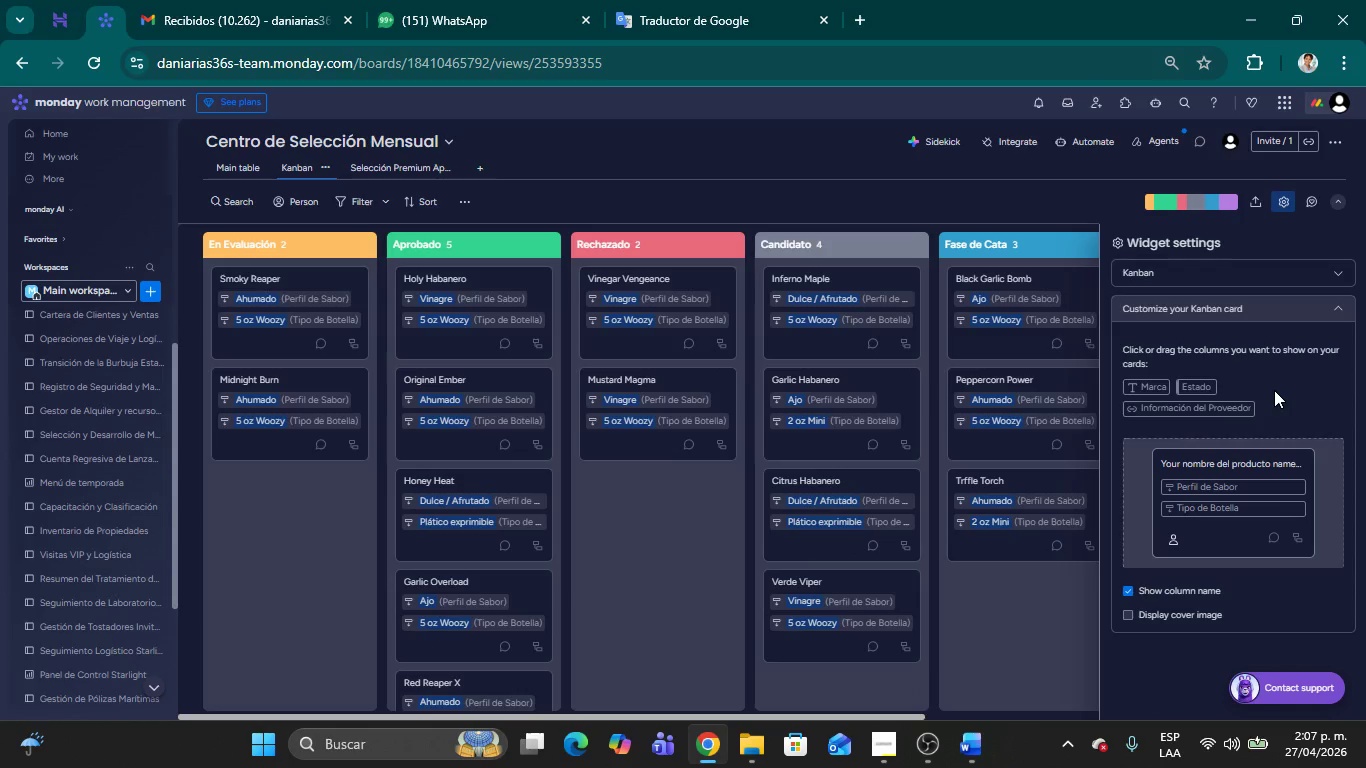 
left_click([1274, 390])
 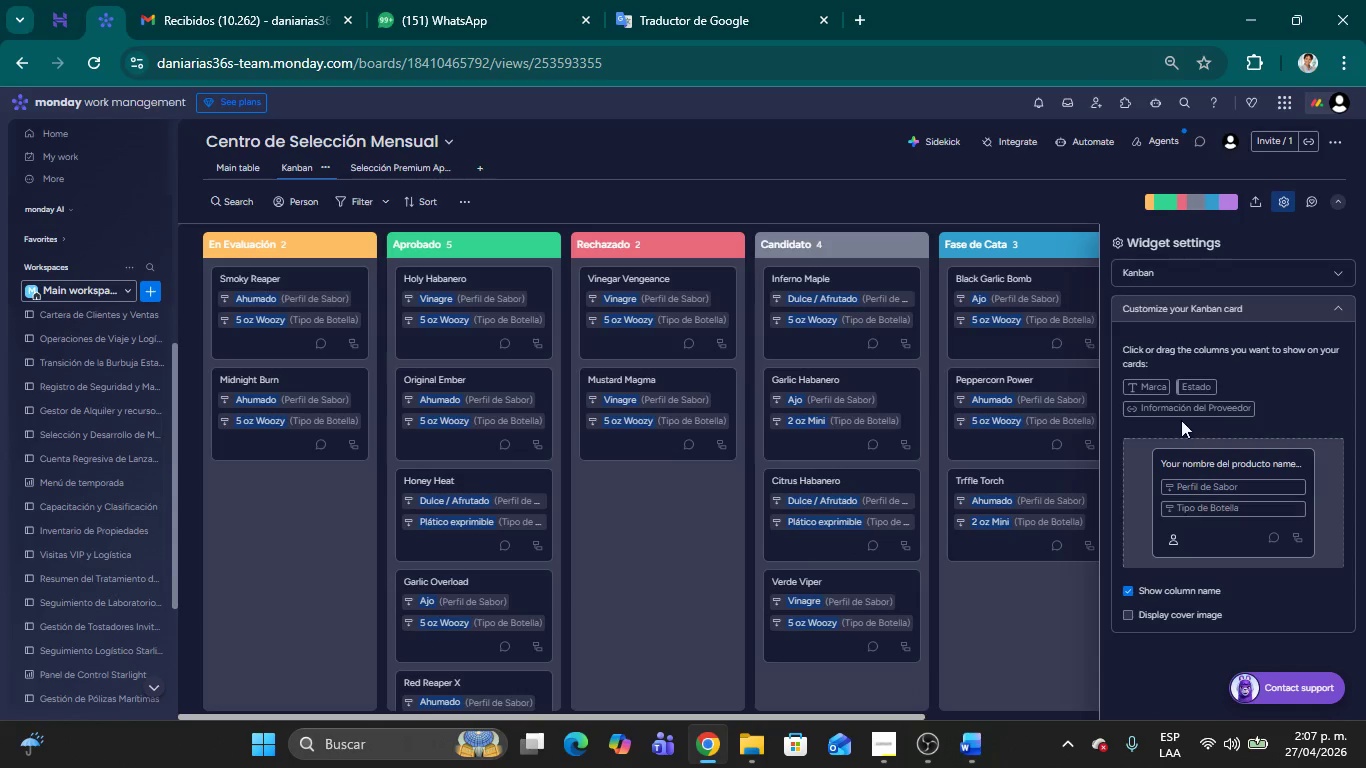 
wait(6.44)
 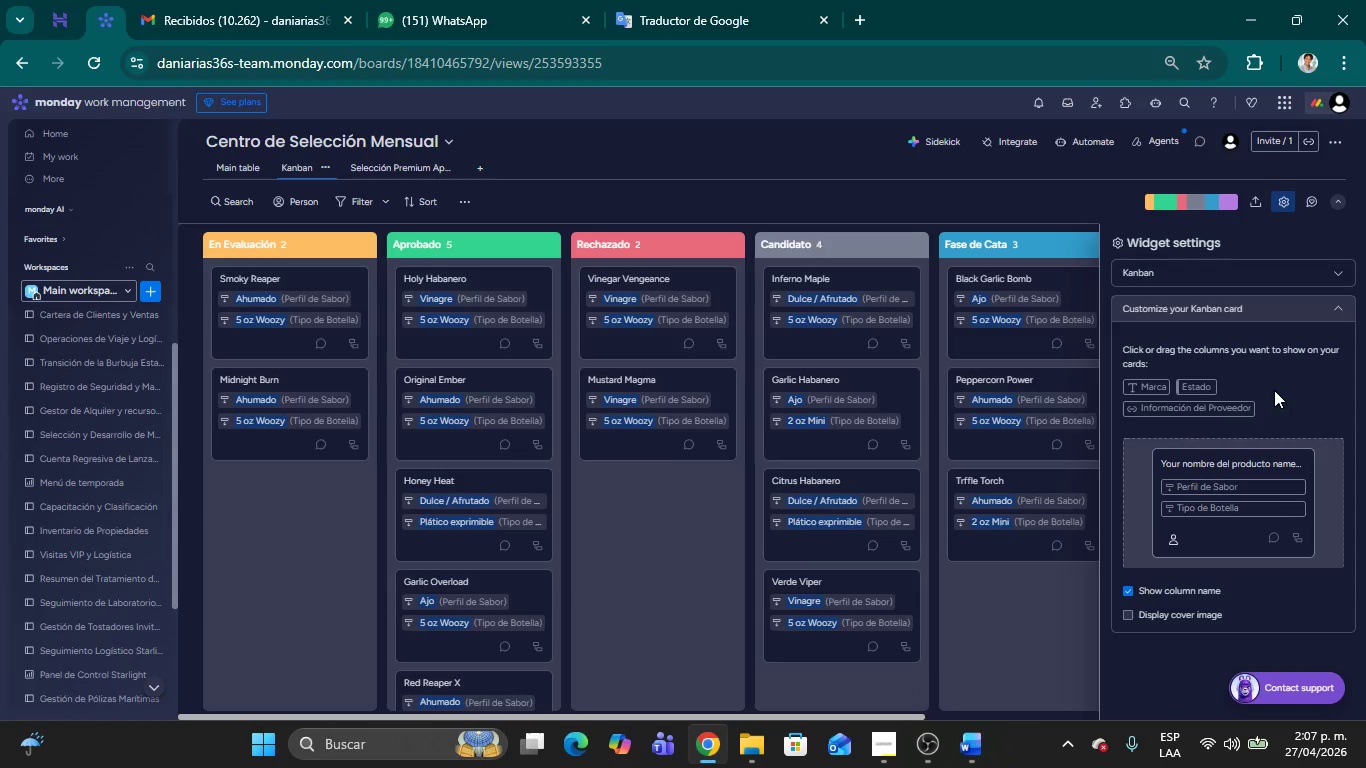 
left_click([1152, 393])
 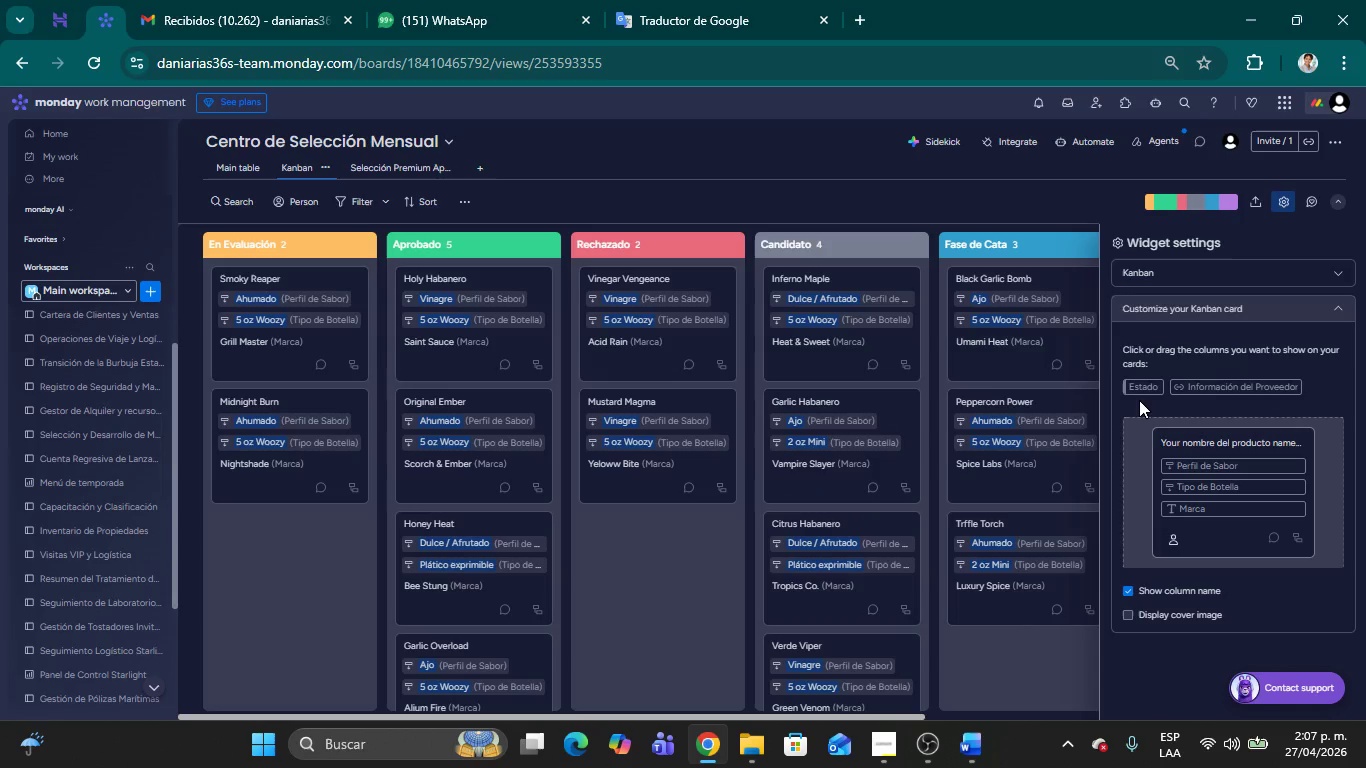 
left_click([1132, 387])
 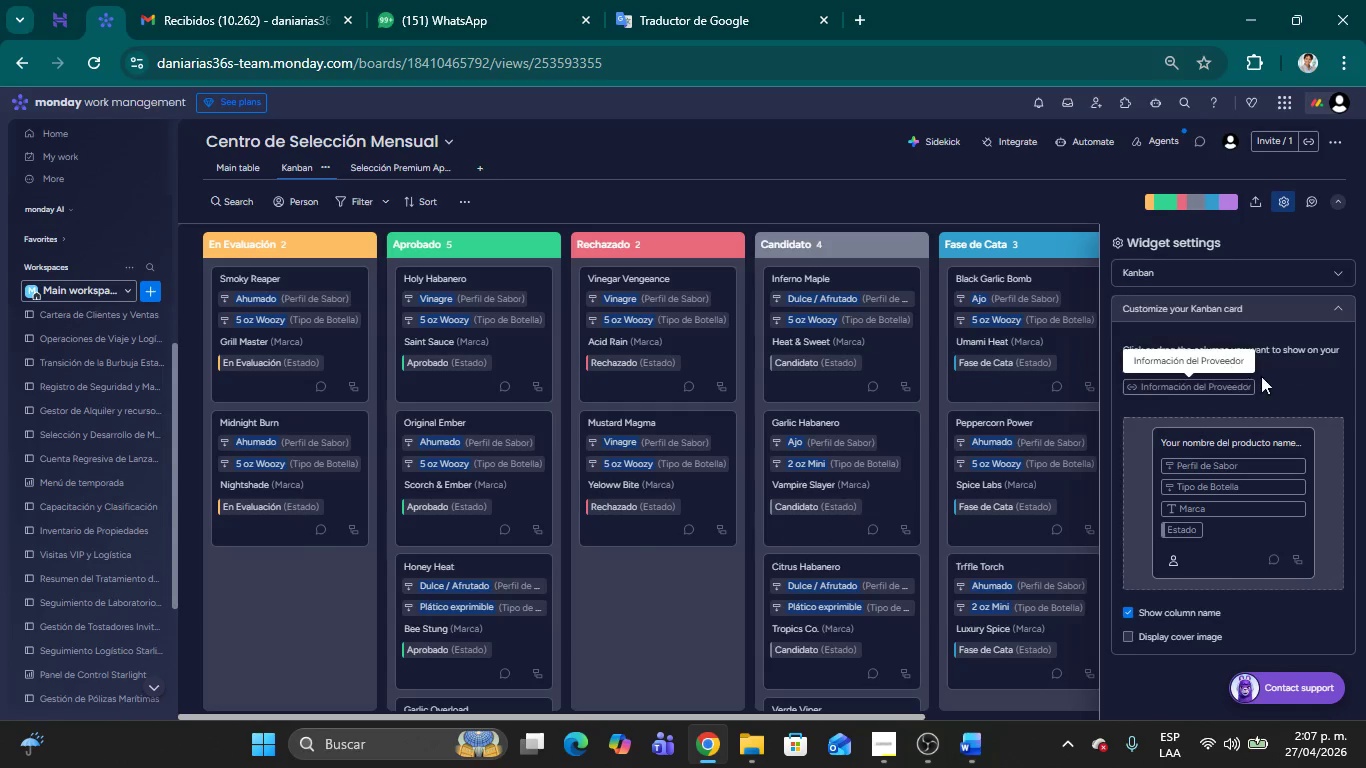 
left_click([1313, 376])
 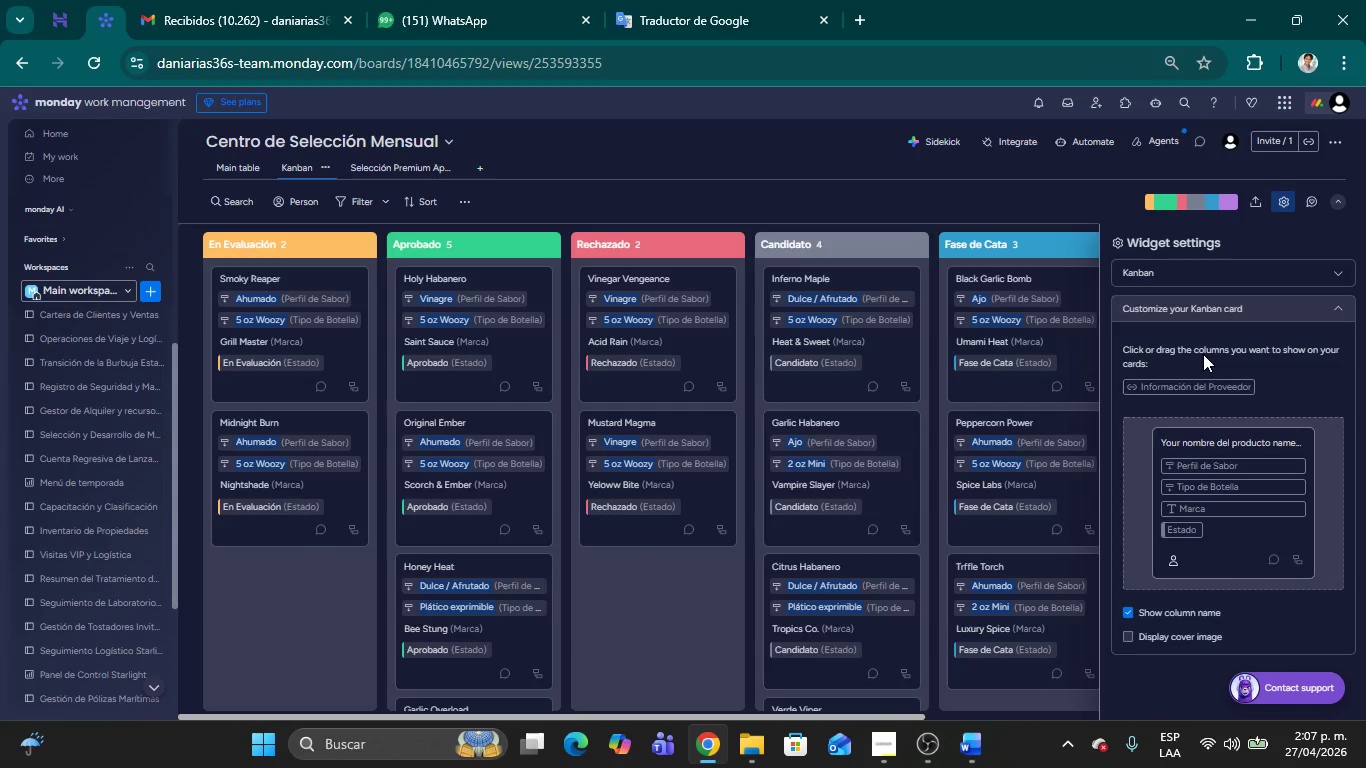 
double_click([1164, 354])
 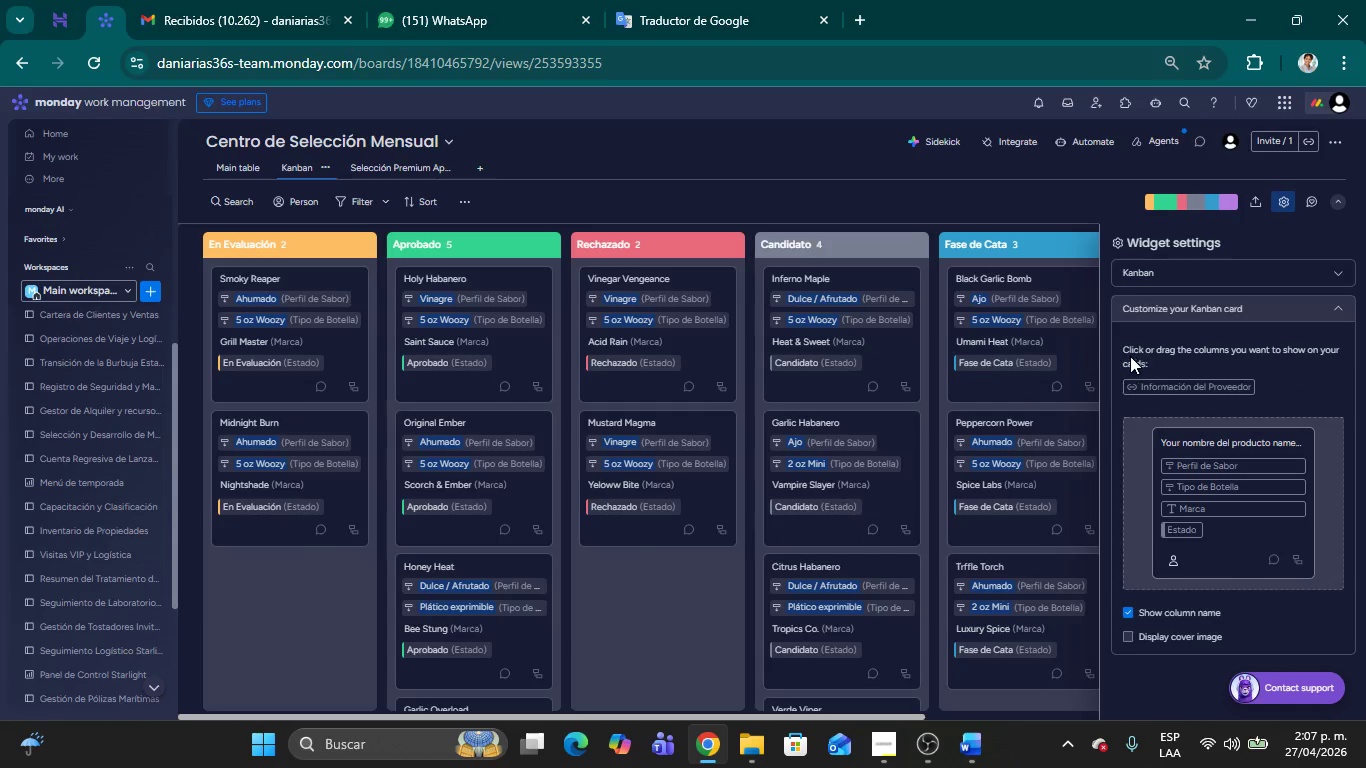 
left_click([1127, 355])
 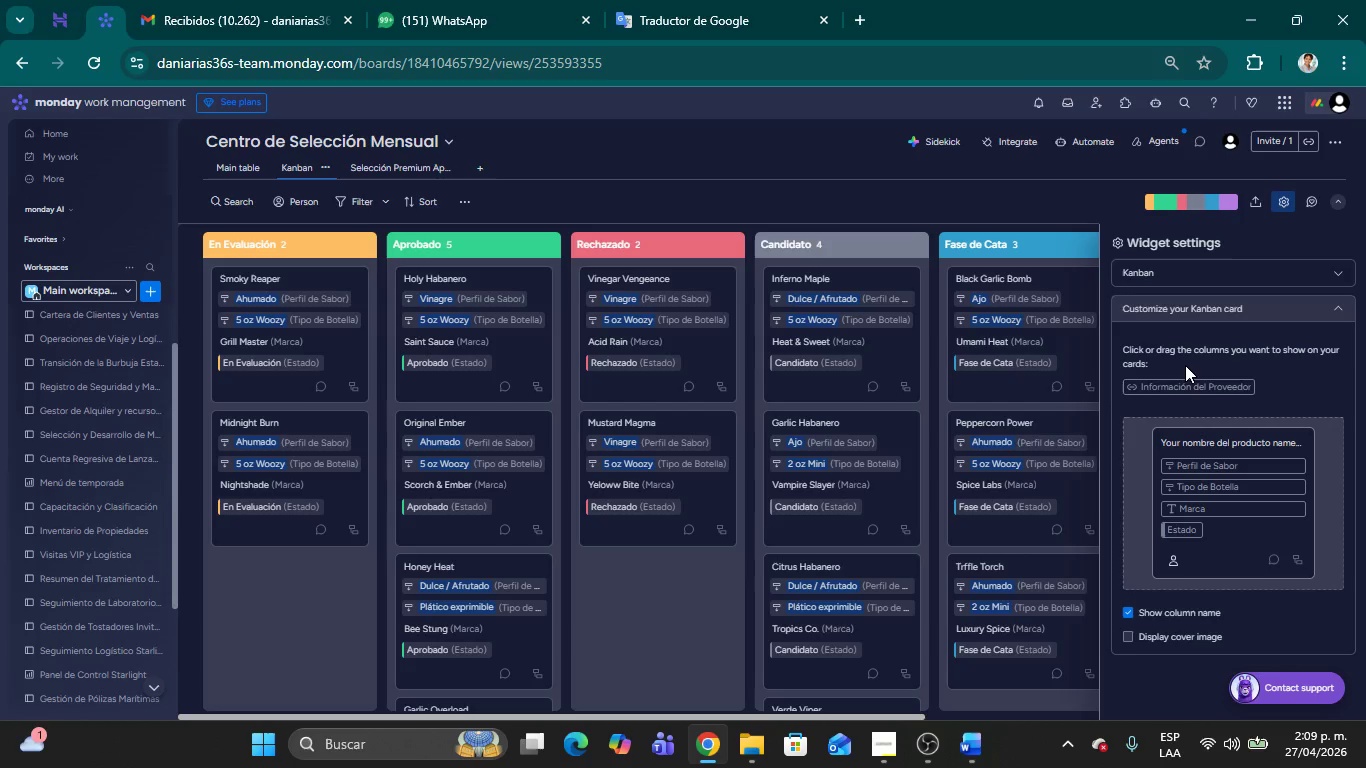 
wait(126.58)
 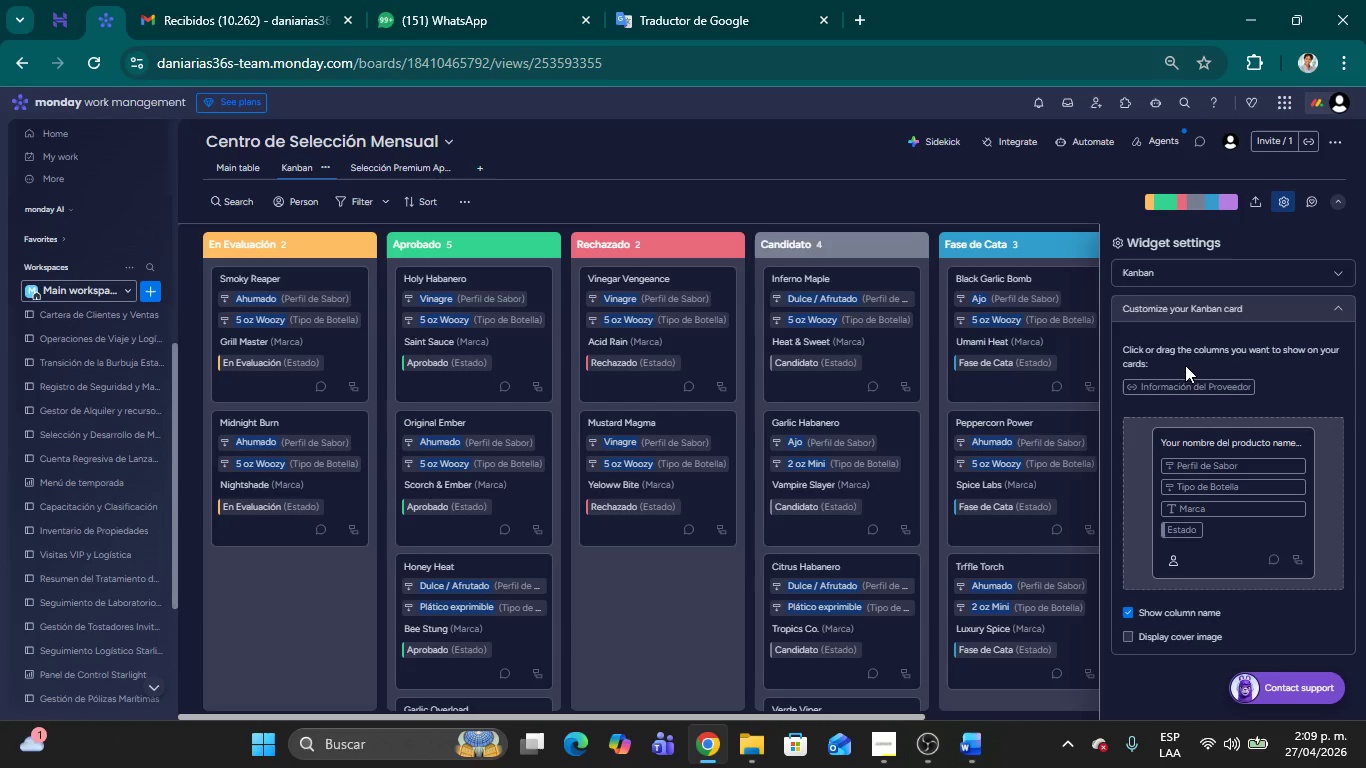 
left_click([1284, 210])
 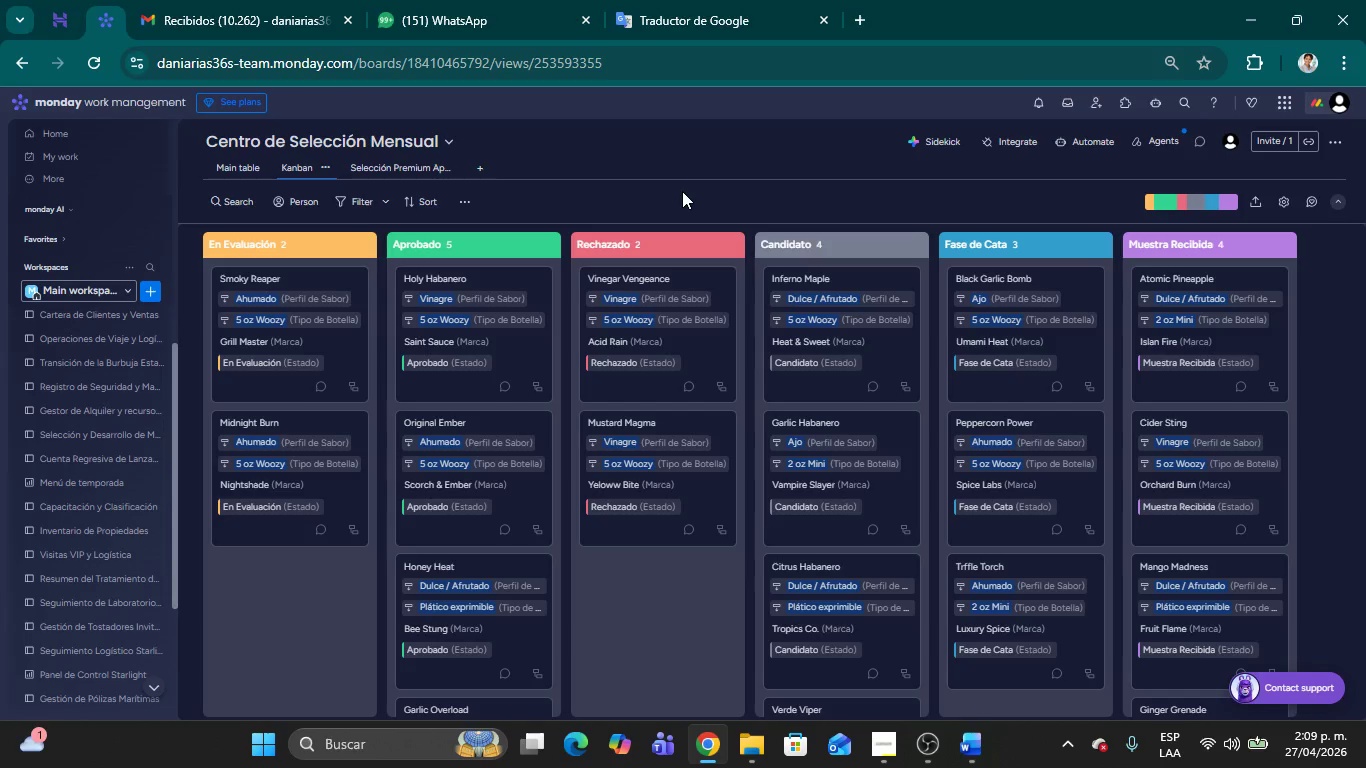 
wait(28.66)
 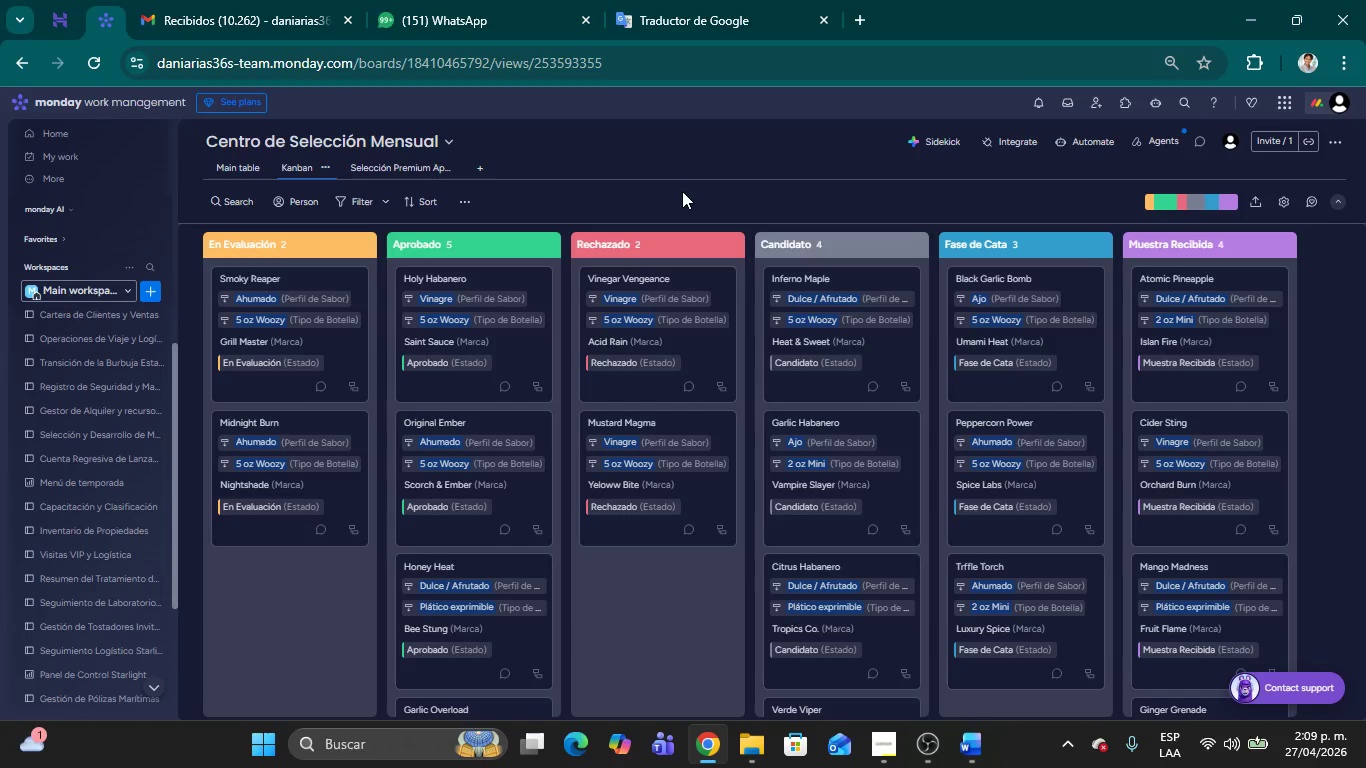 
left_click([1289, 196])
 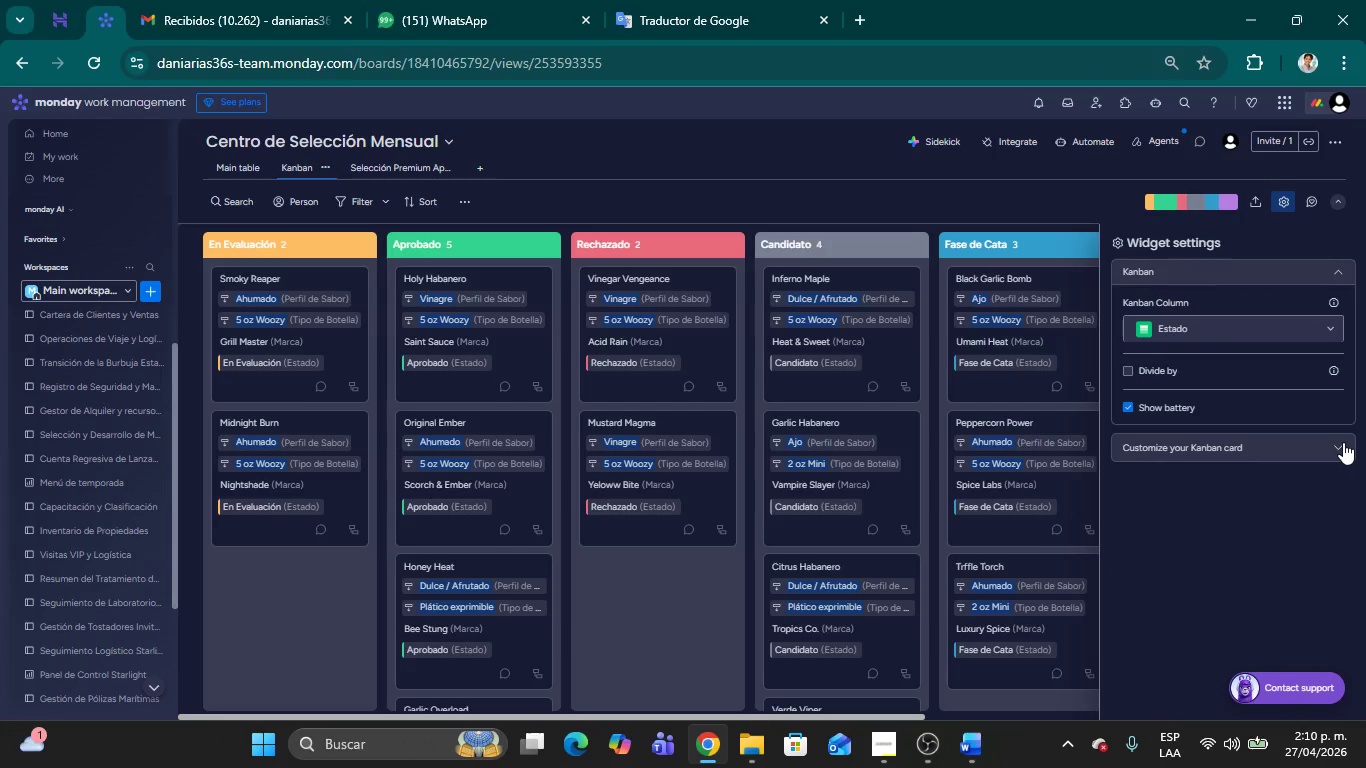 
left_click([1344, 448])
 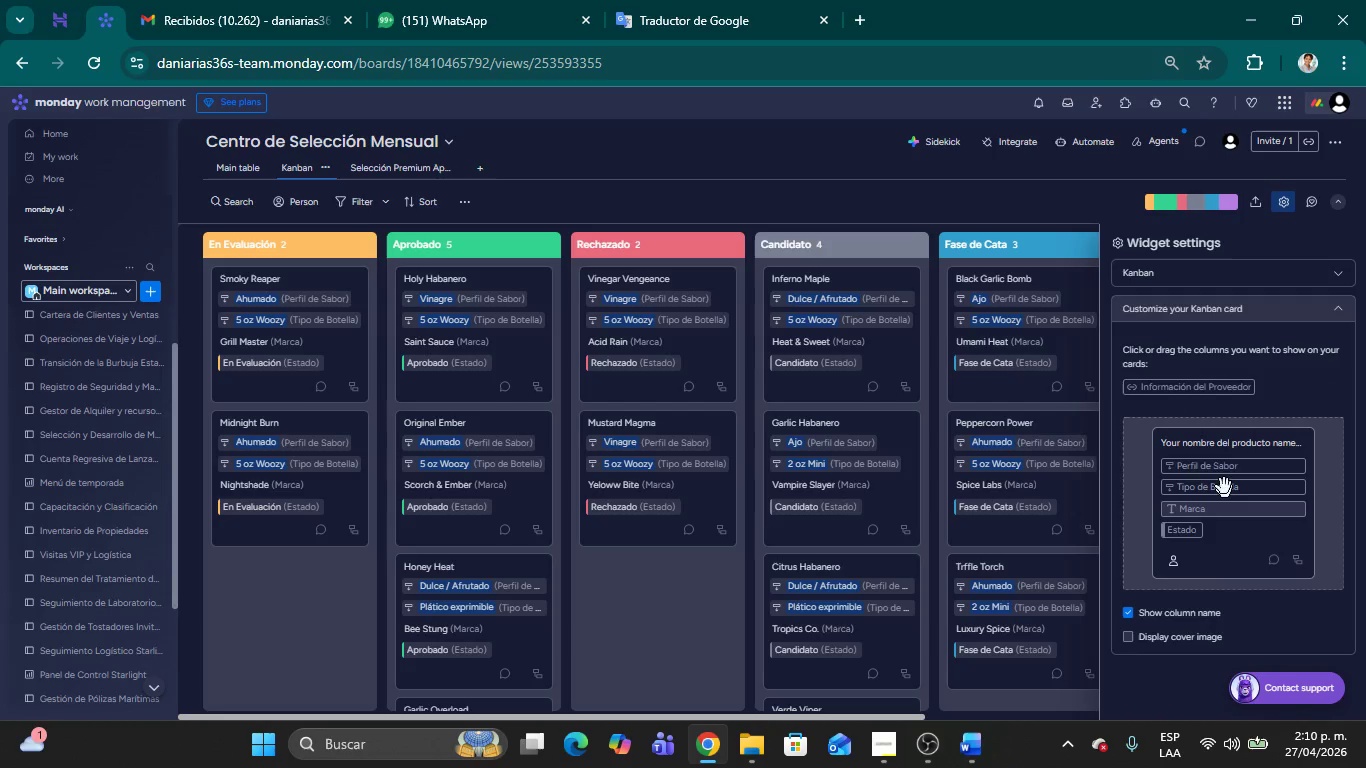 
scroll: coordinate [1223, 461], scroll_direction: down, amount: 1.0
 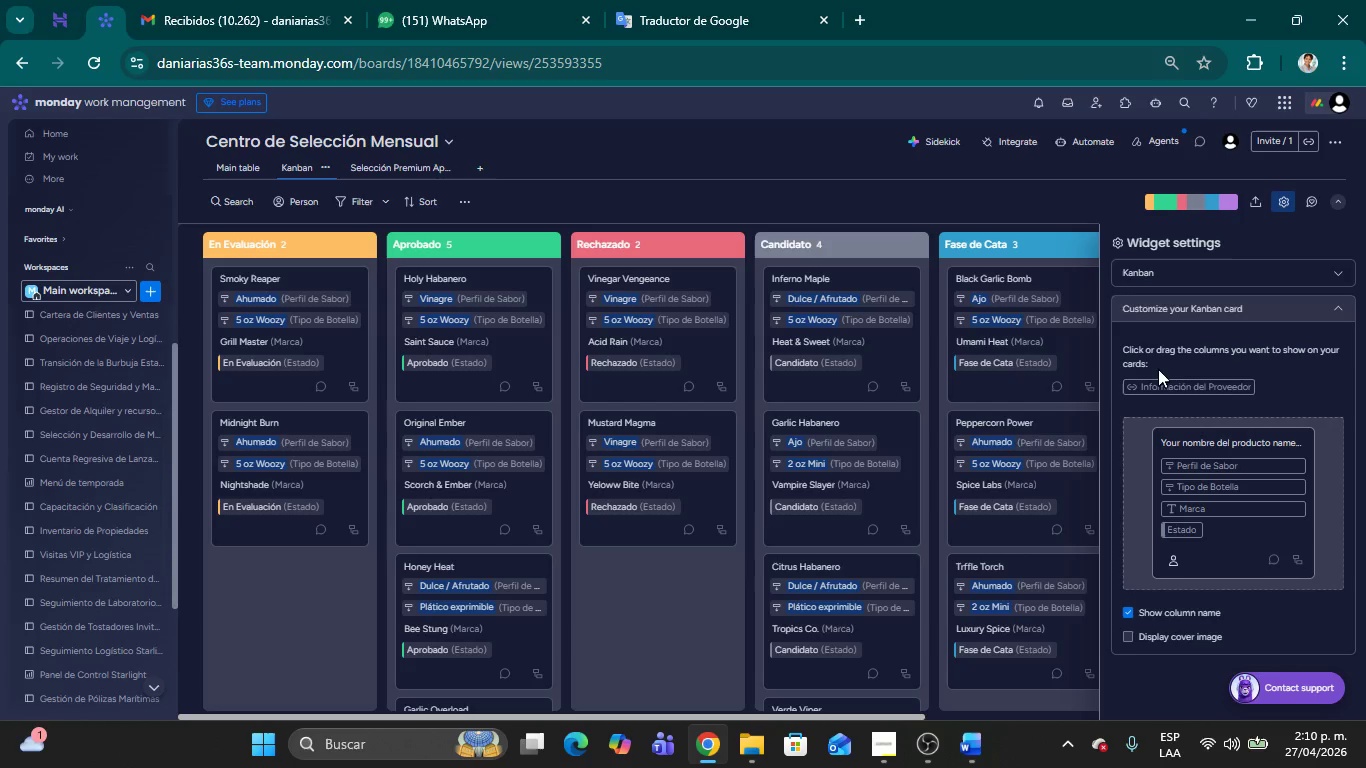 
left_click([1157, 355])
 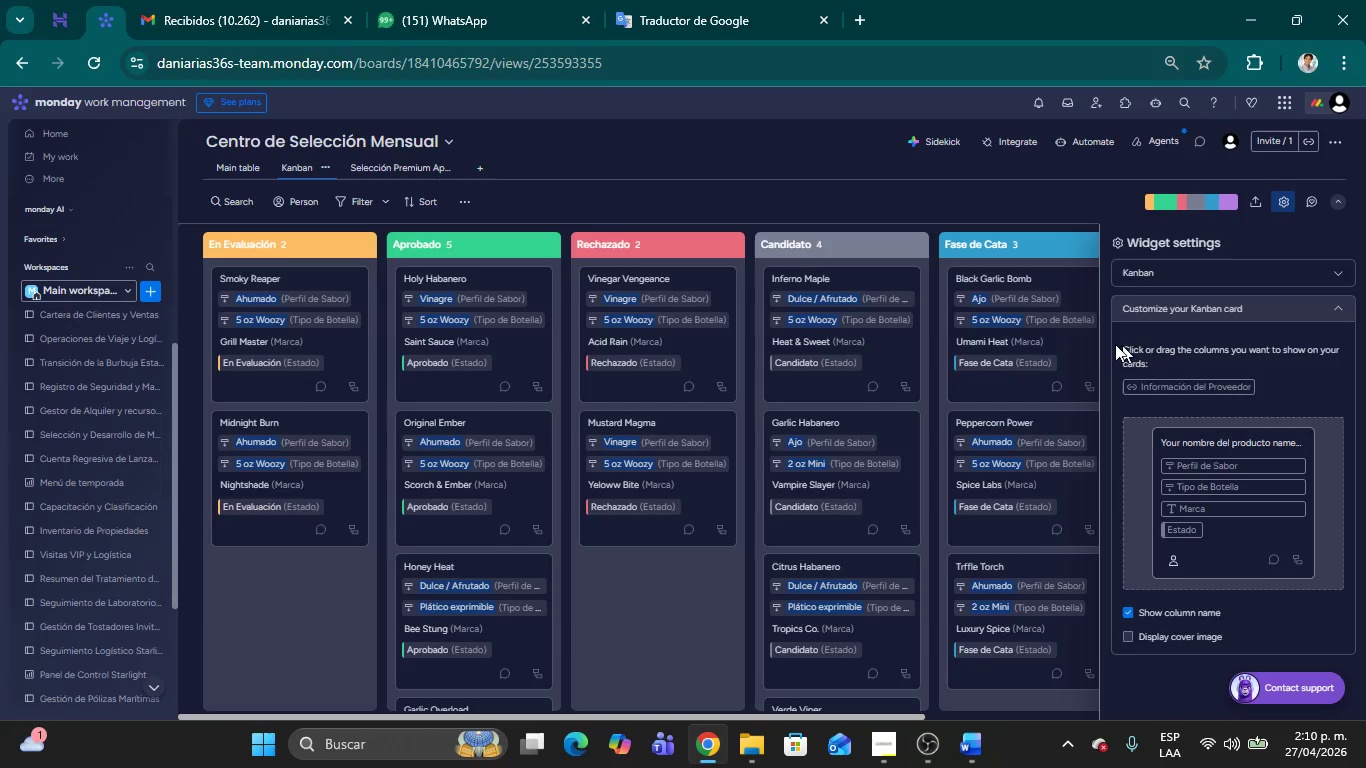 
triple_click([1113, 344])
 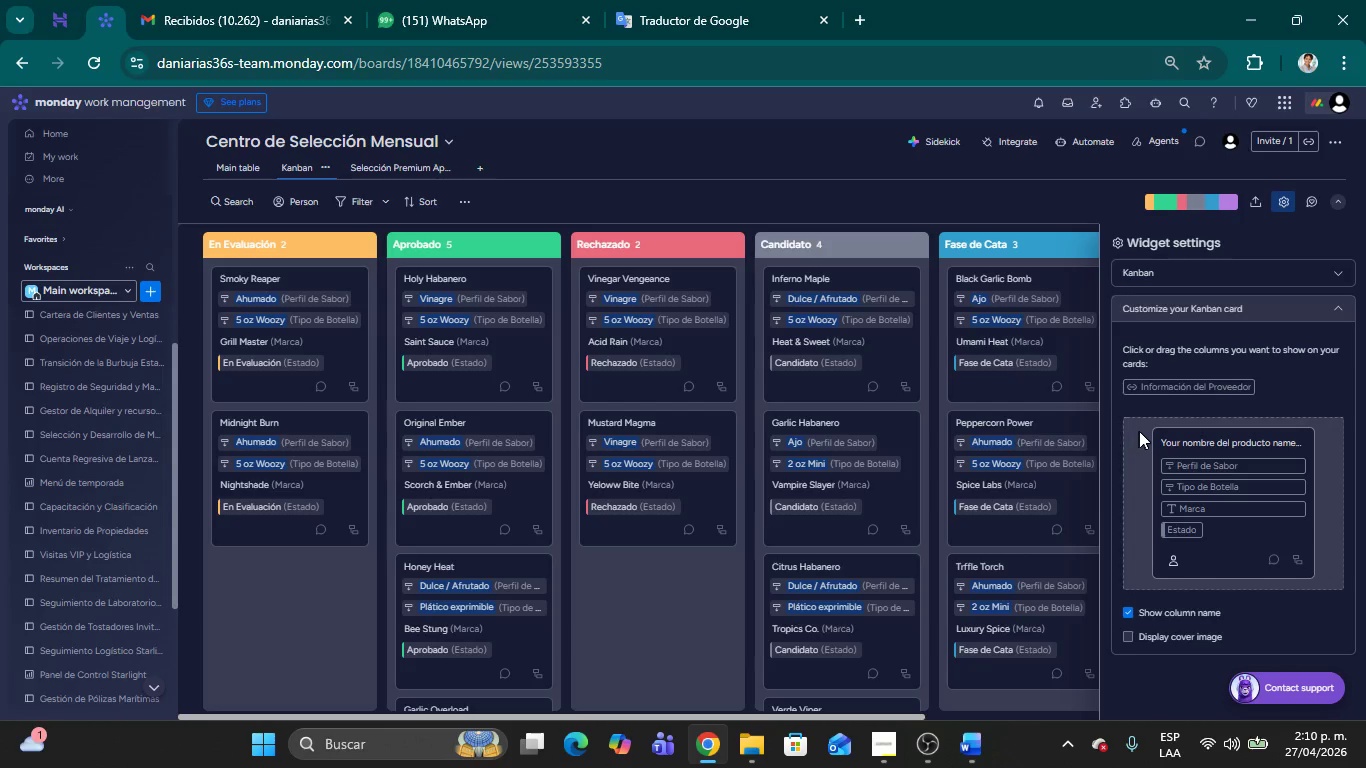 
scroll: coordinate [1238, 508], scroll_direction: up, amount: 1.0
 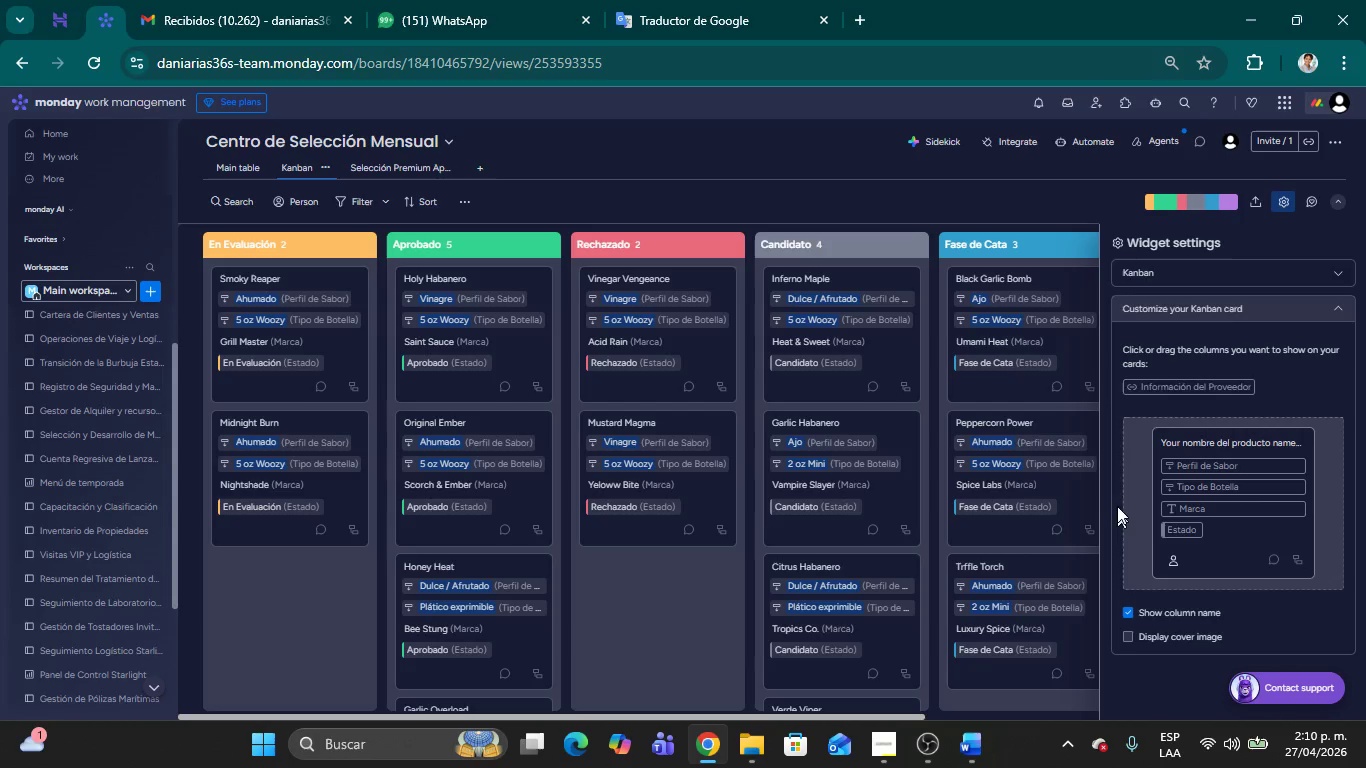 
left_click([1286, 198])
 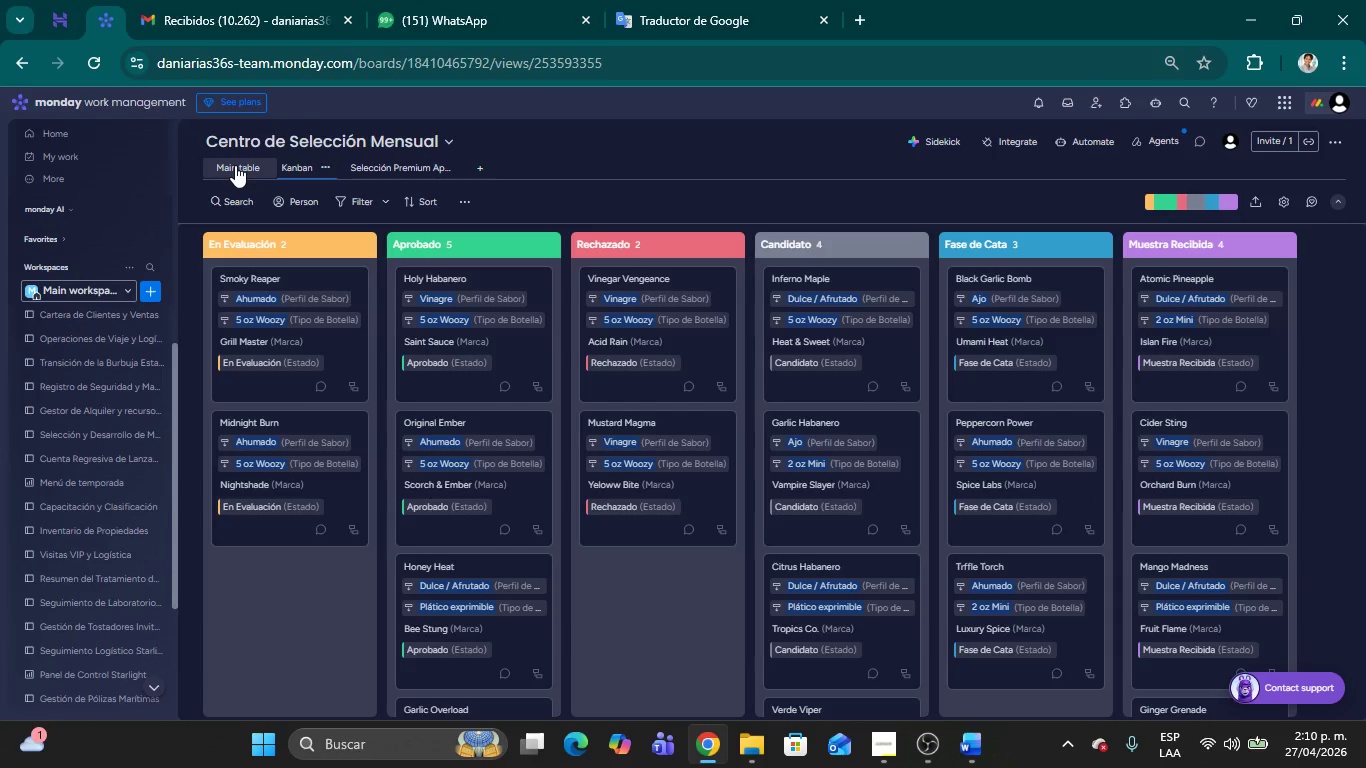 
left_click([235, 165])
 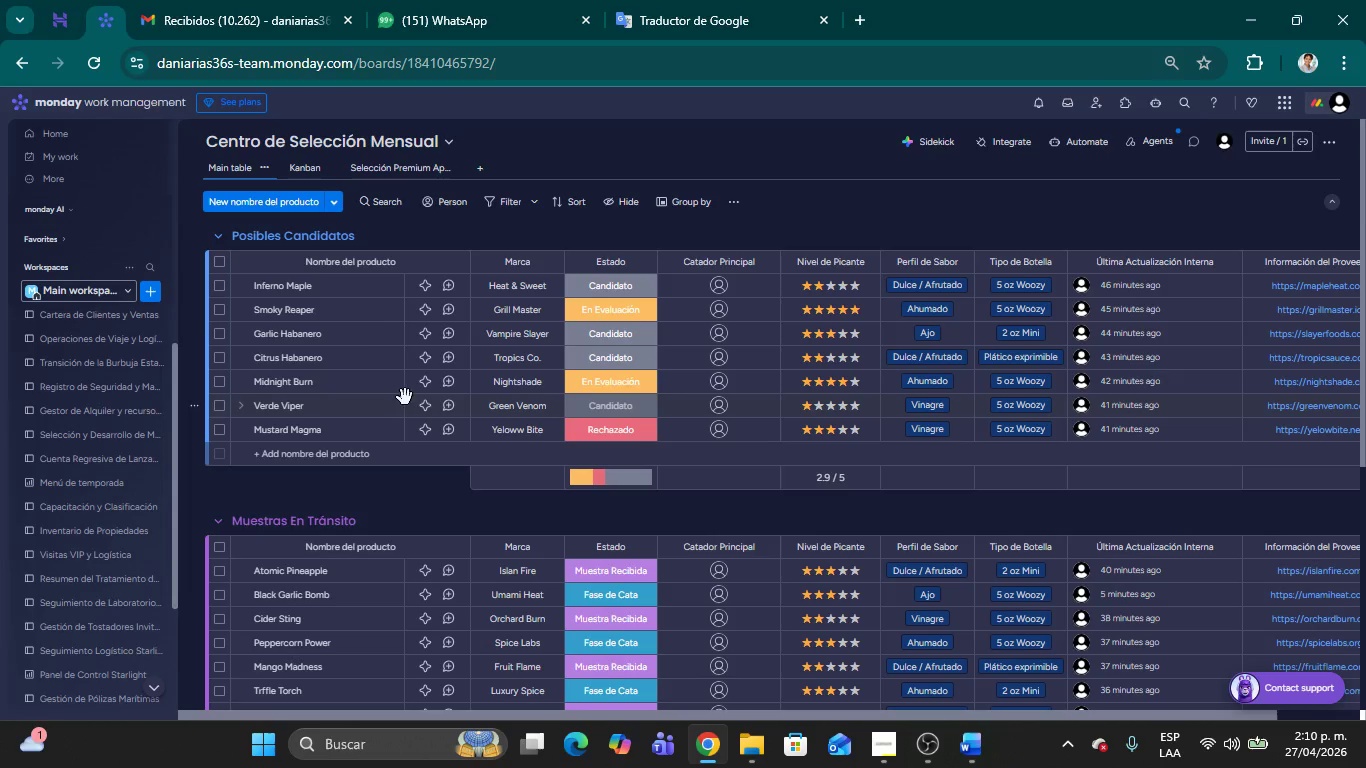 
wait(29.33)
 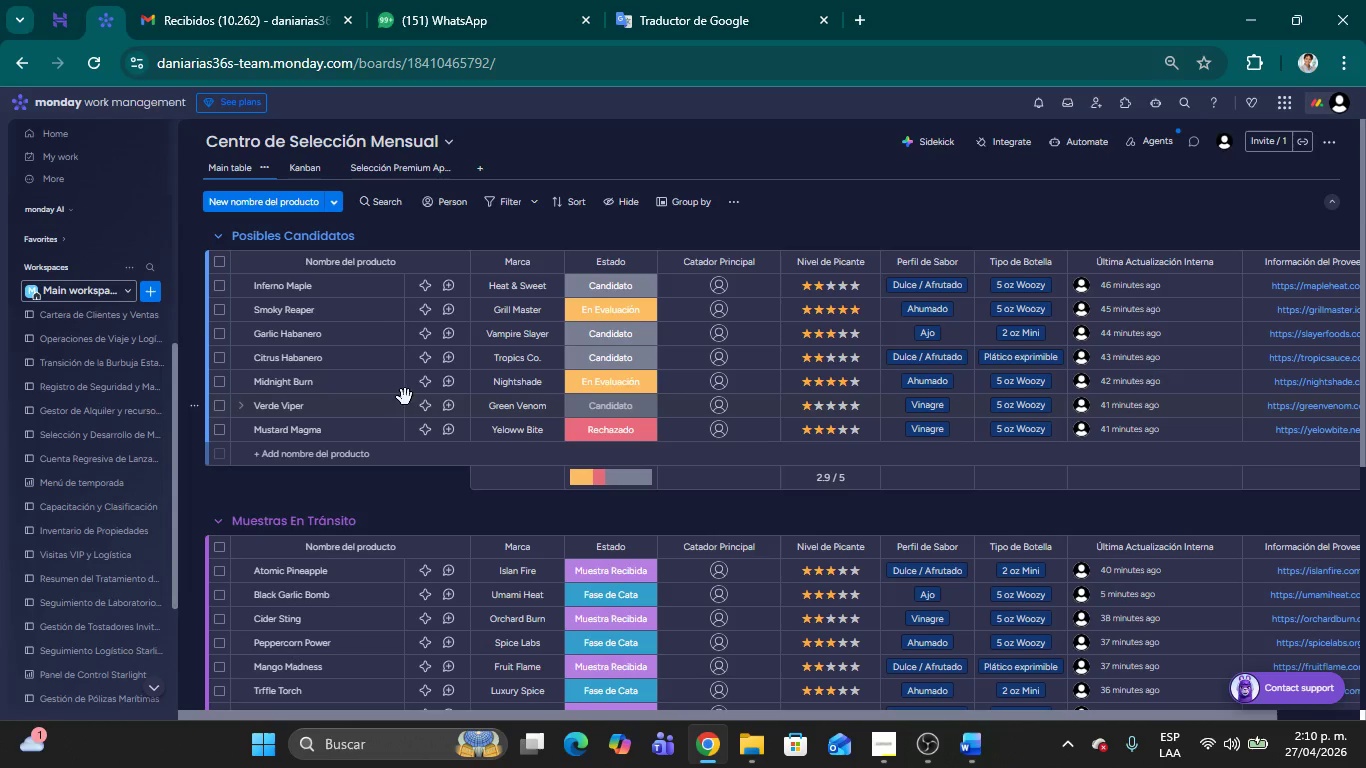 
left_click([449, 309])
 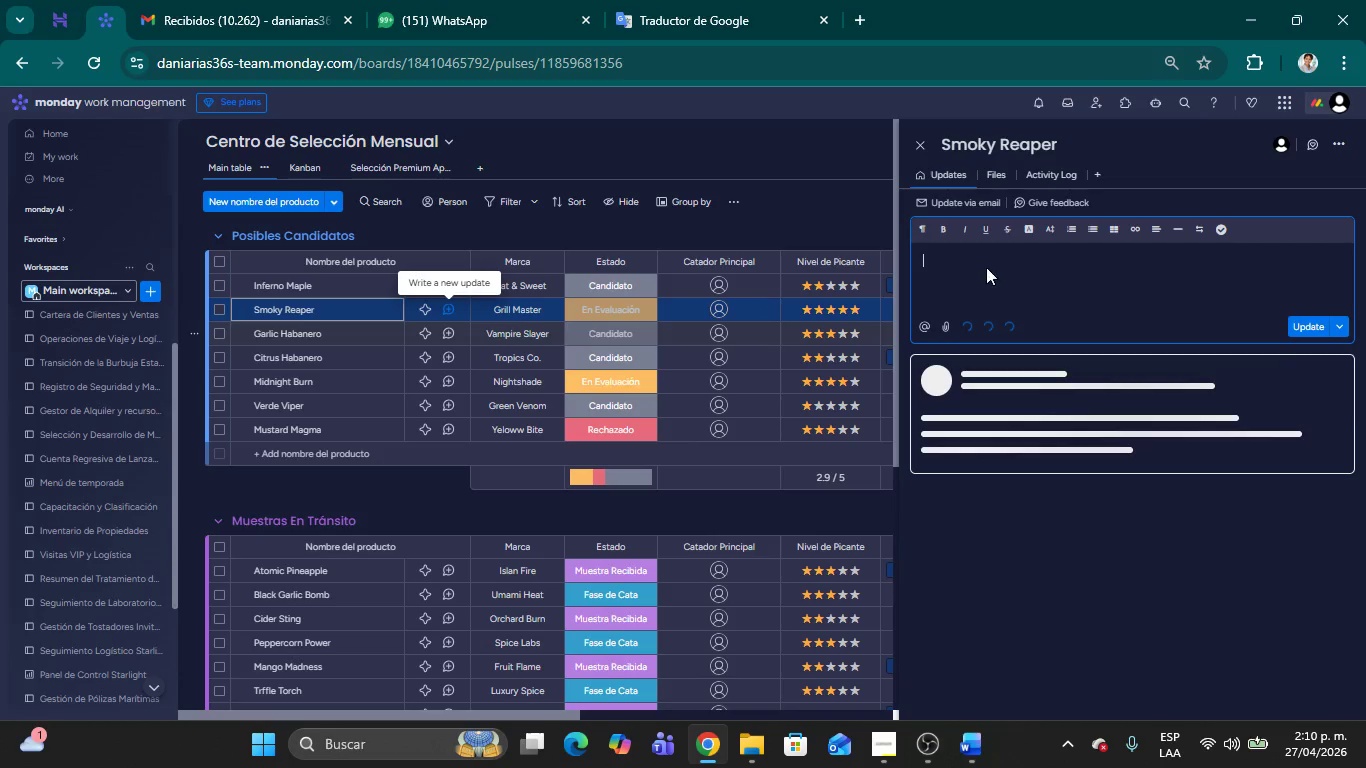 
wait(5.22)
 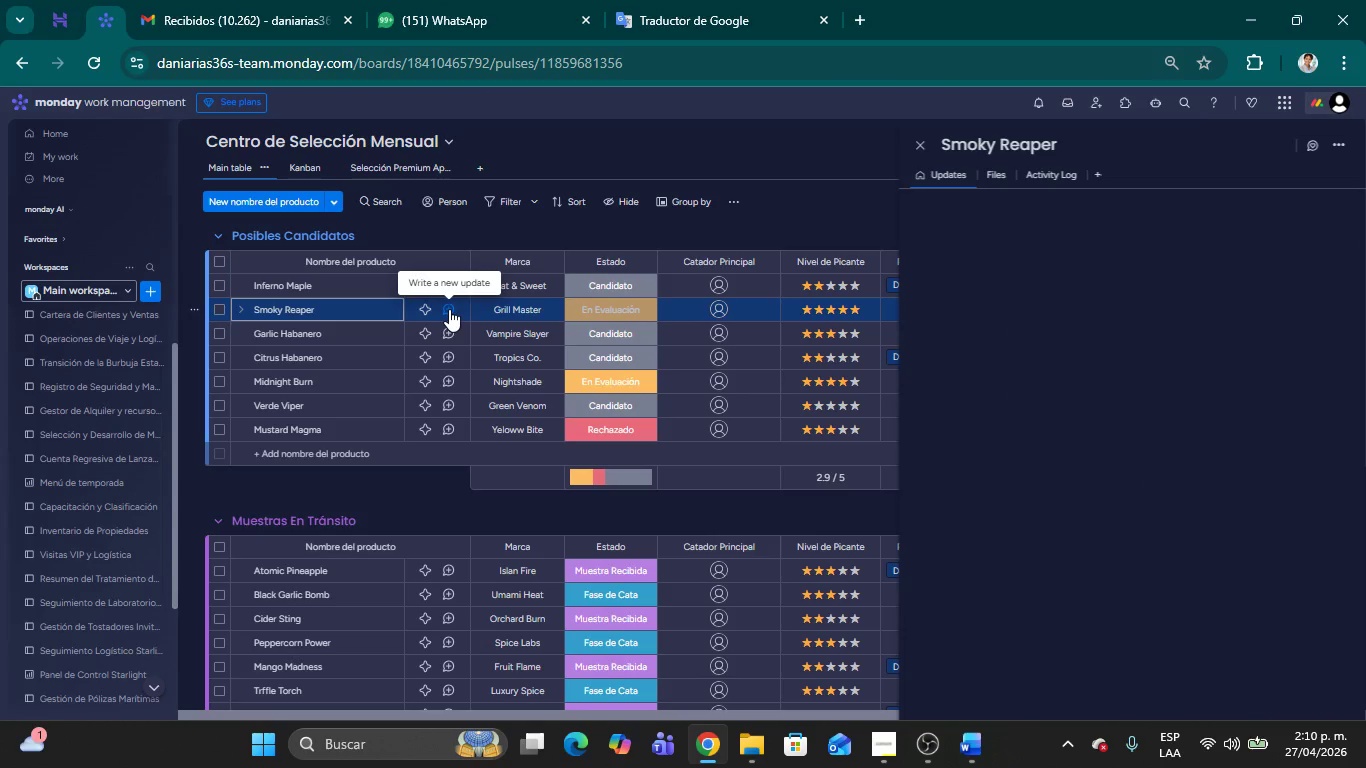 
key(Alt+Control+AltRight)
 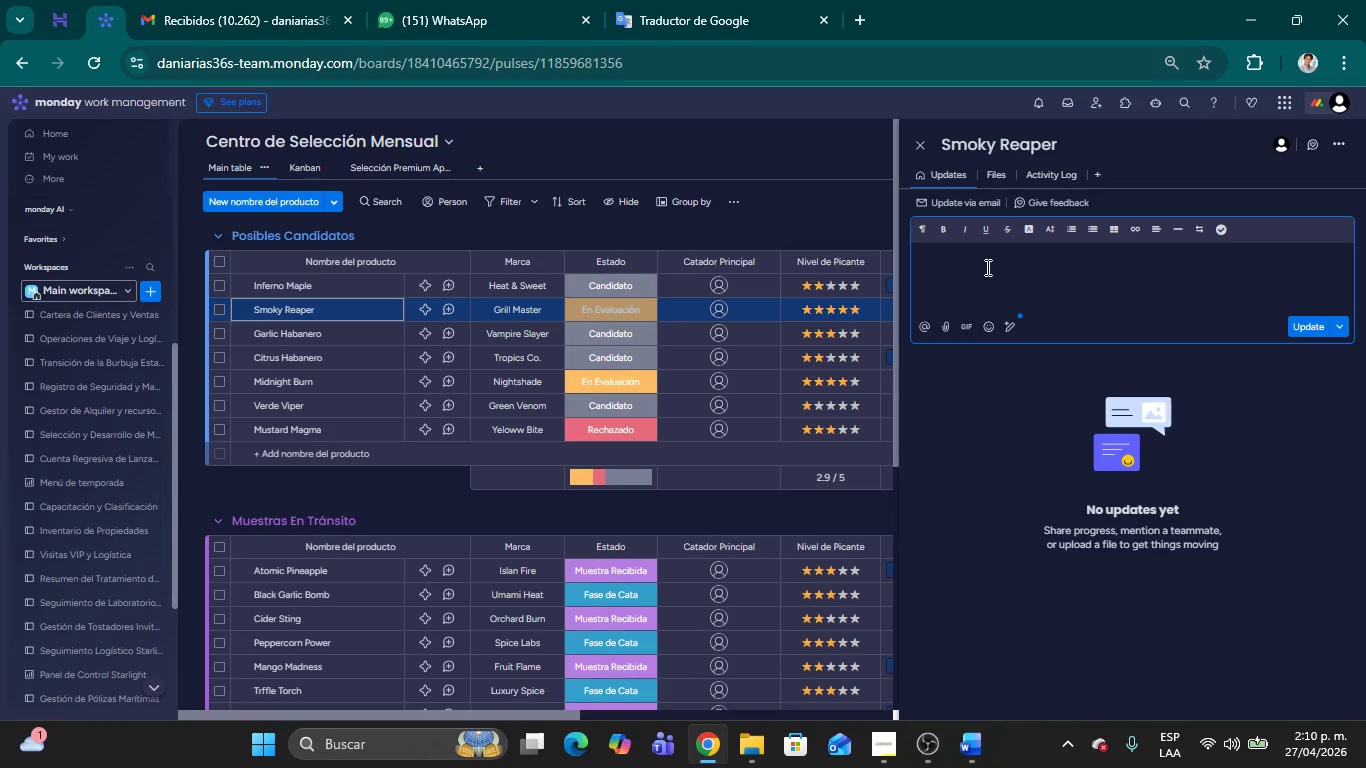 
key(Control+ControlLeft)
 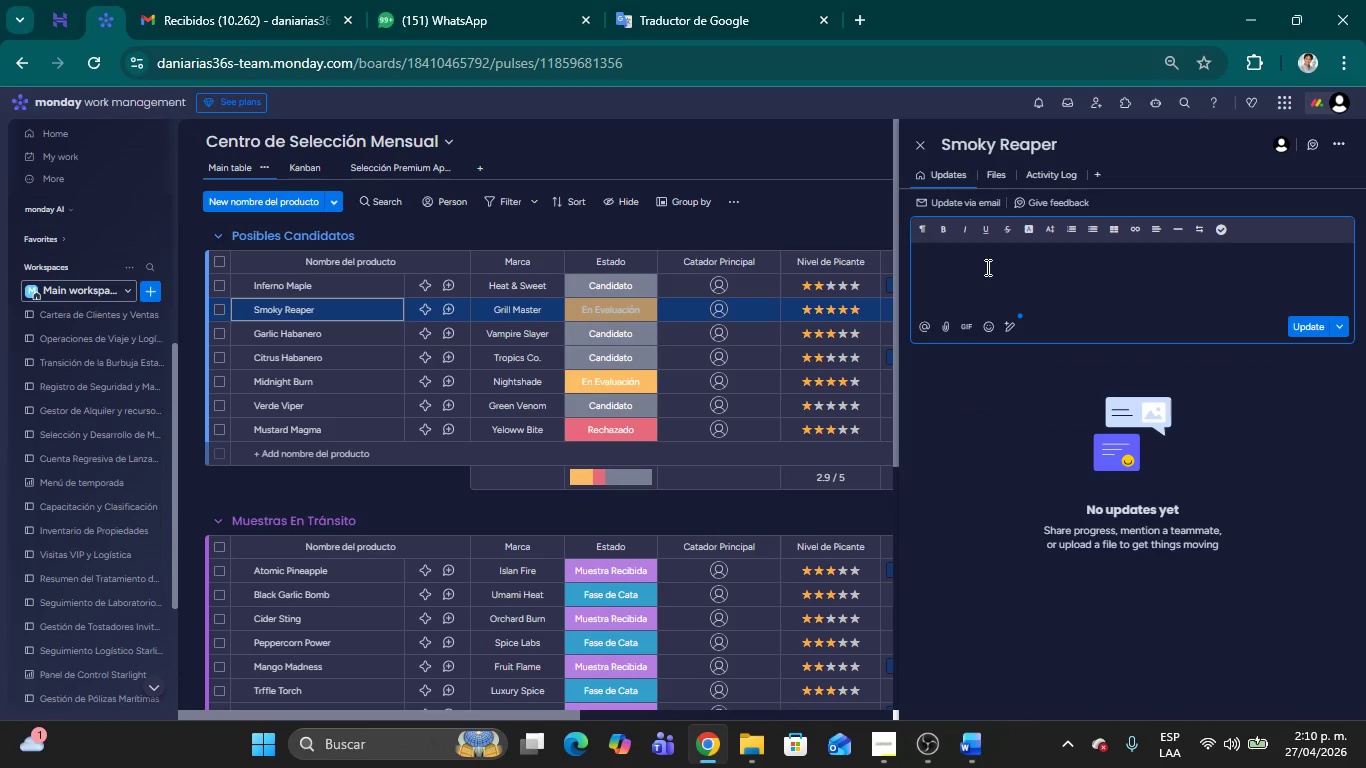 
key(Alt+Control+Q)
 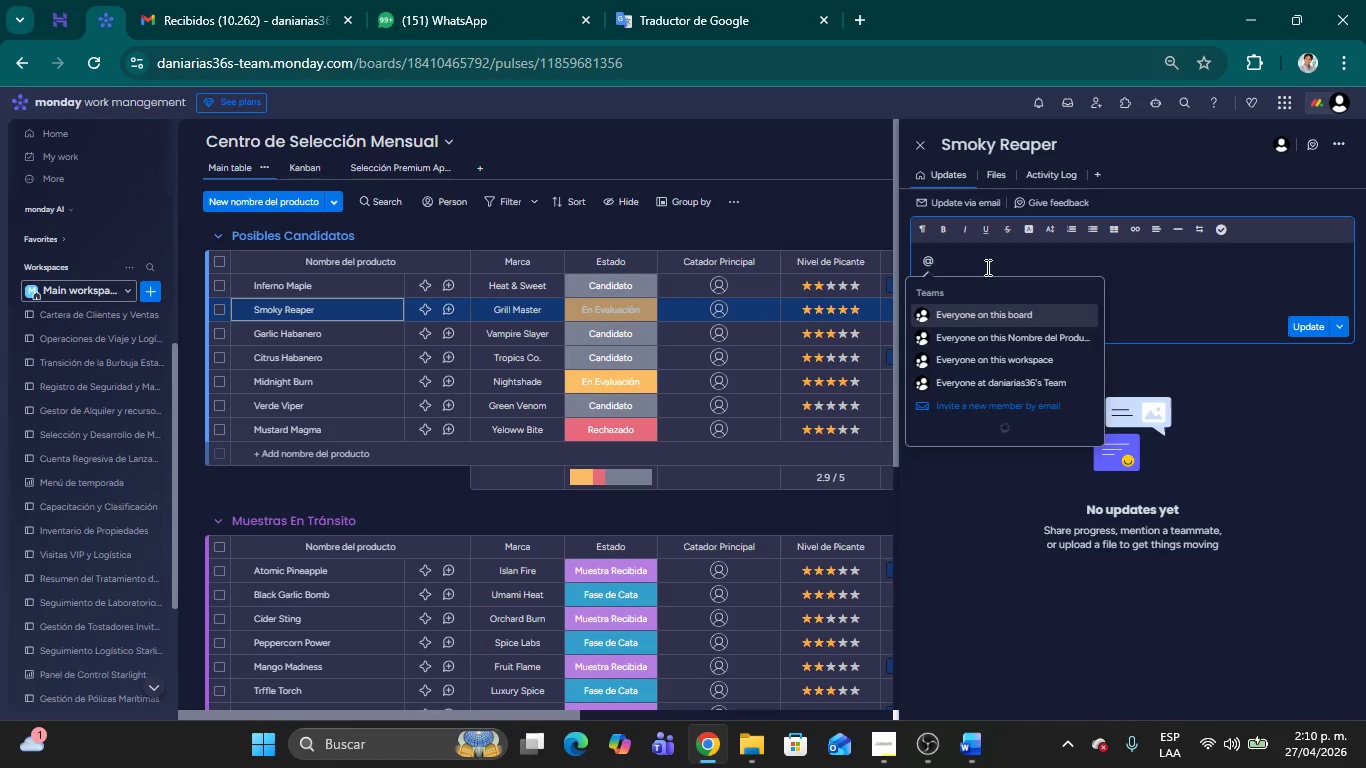 
type(cata)
 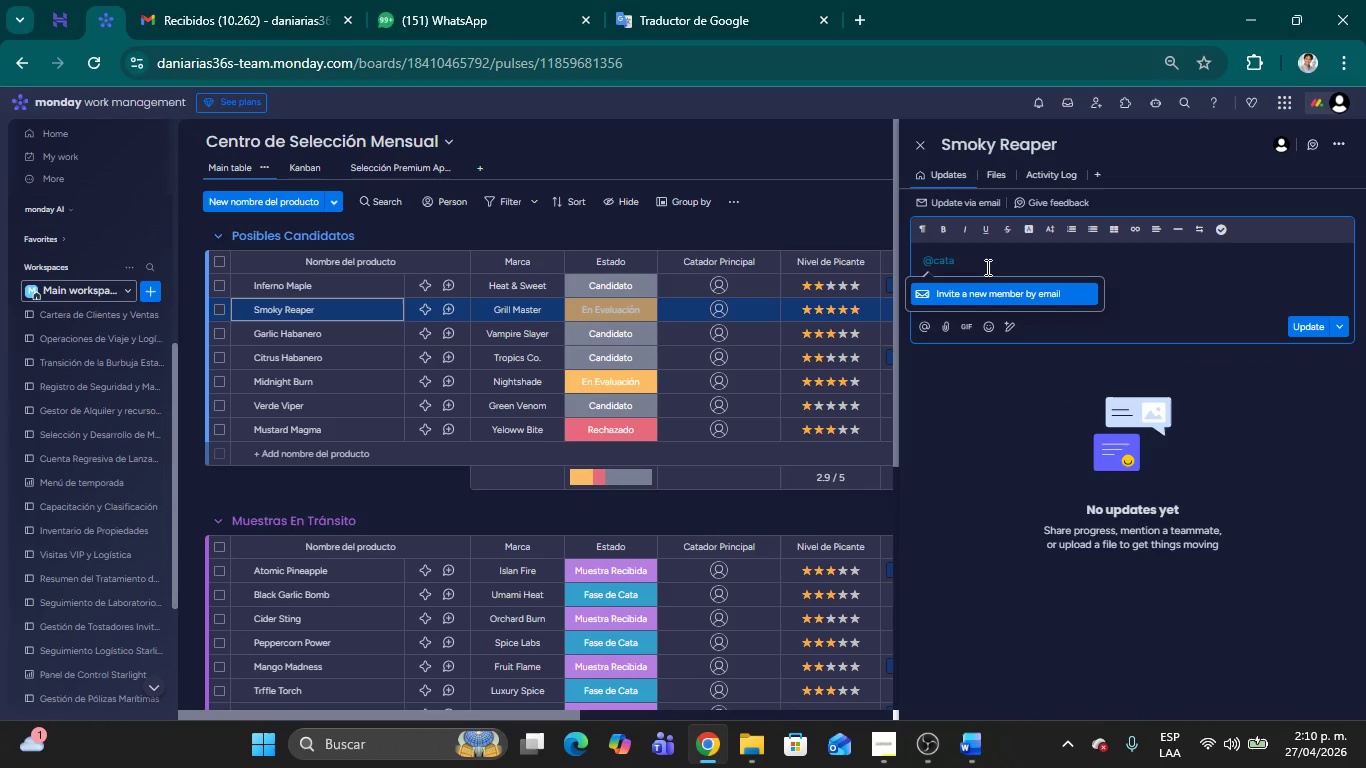 
type(do)
 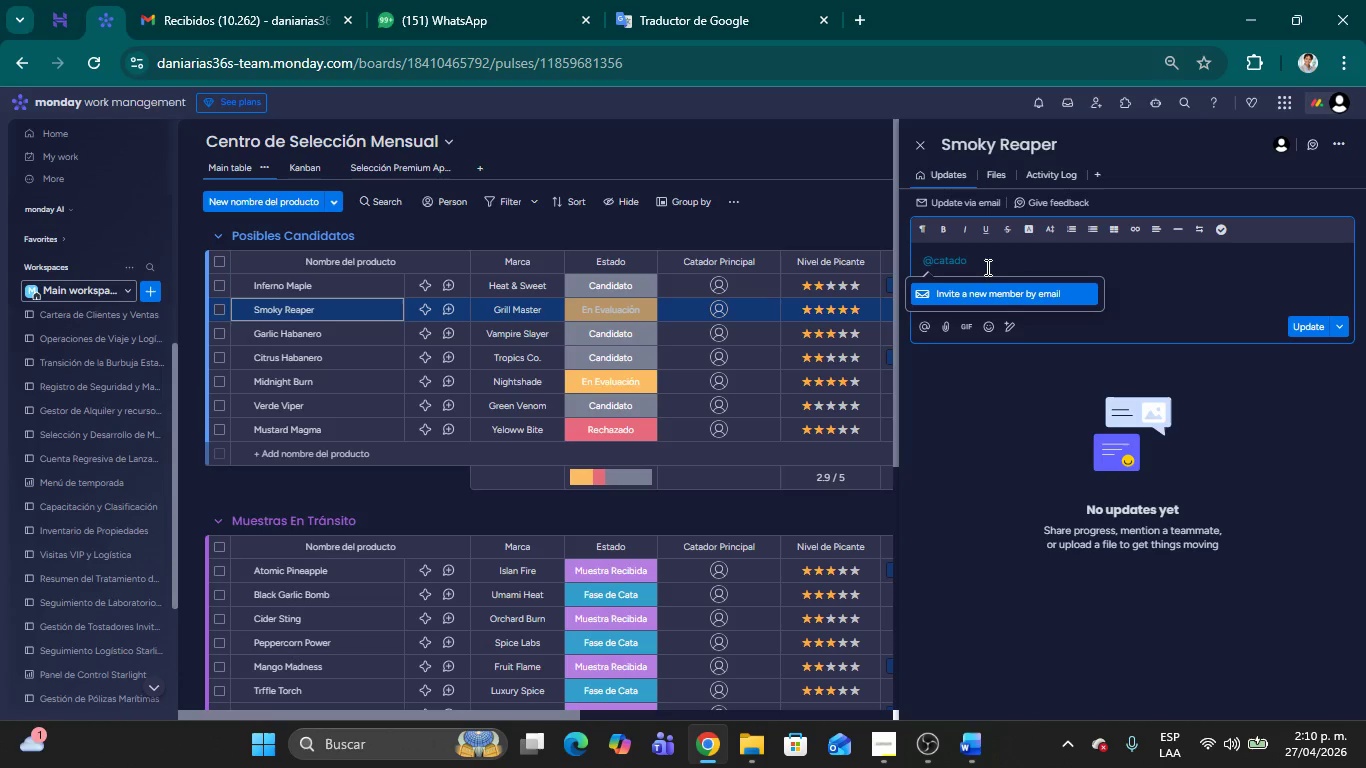 
type(, )
key(Backspace)
key(Backspace)
key(Backspace)
type(or, he revisado el sitio web )
 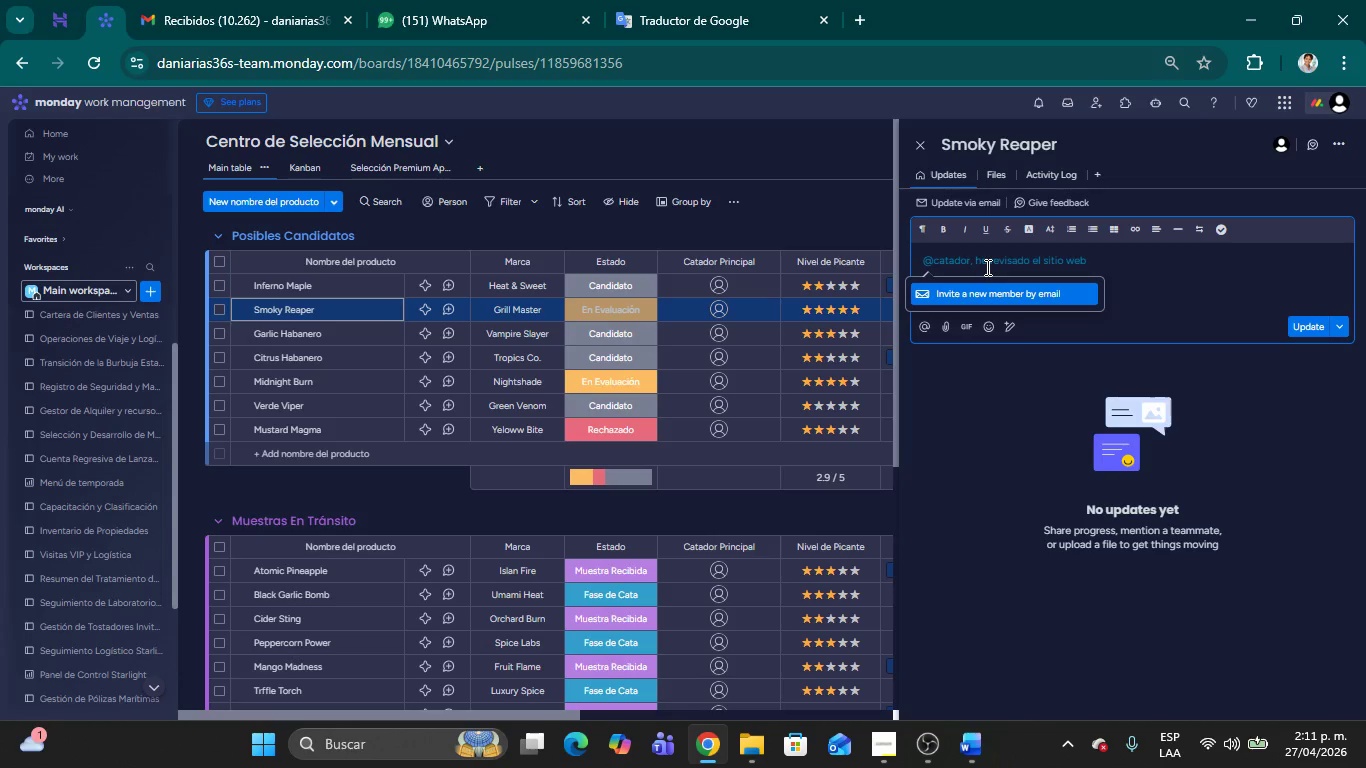 
wait(5.19)
 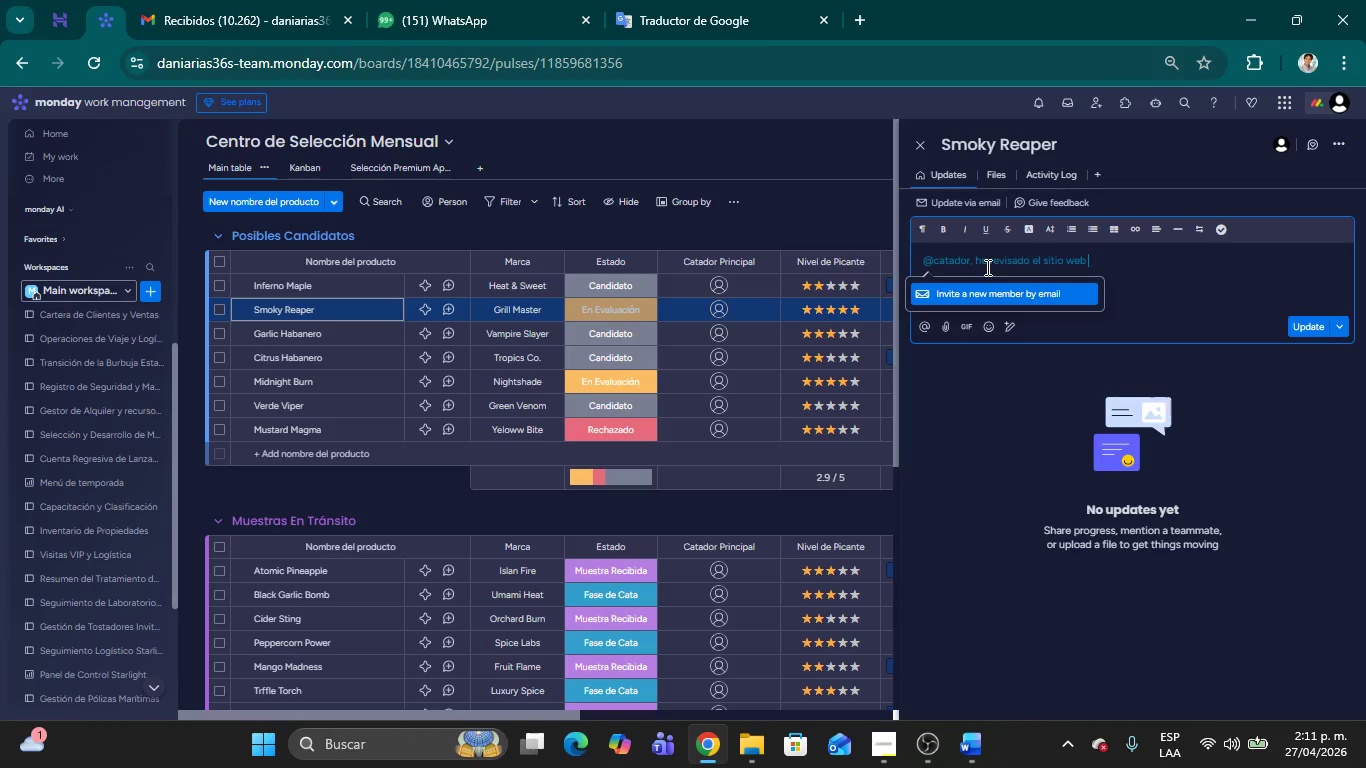 
type(del proveedor )
 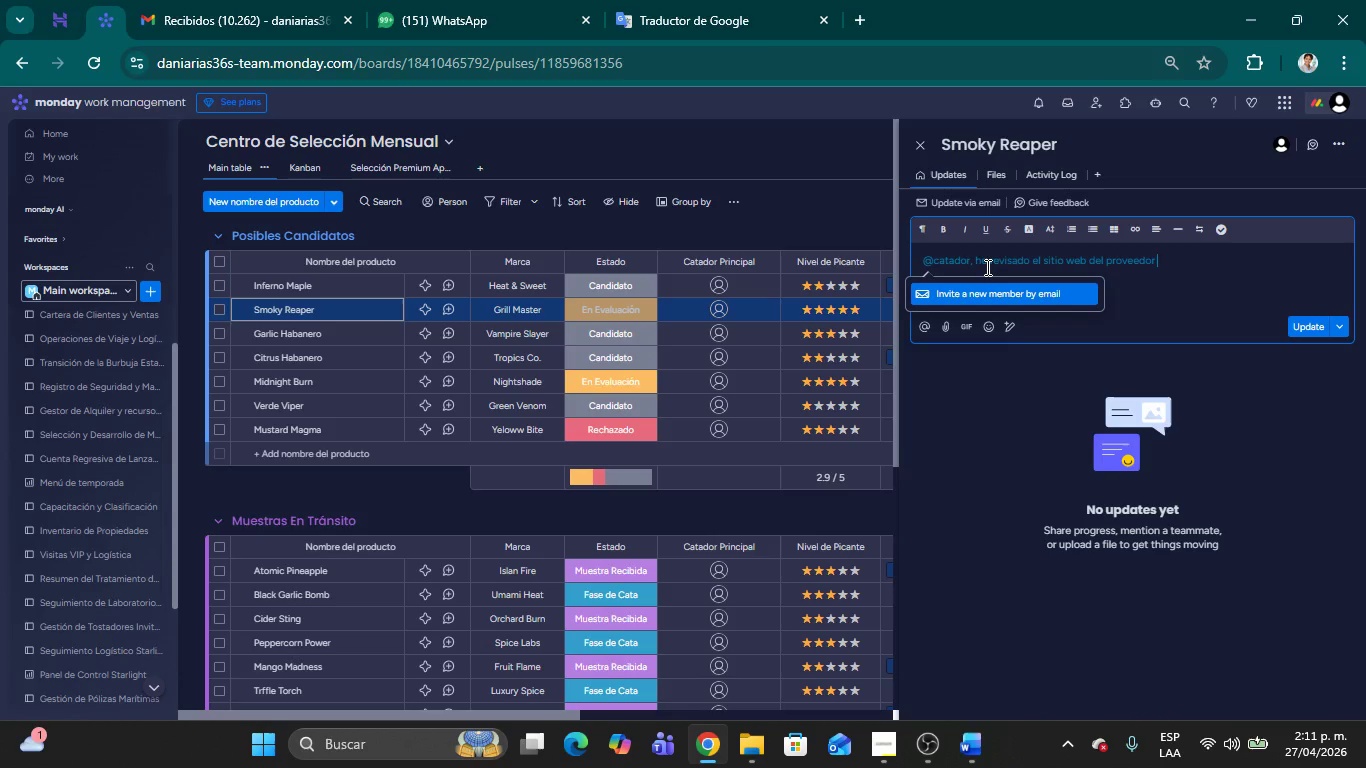 
wait(6.19)
 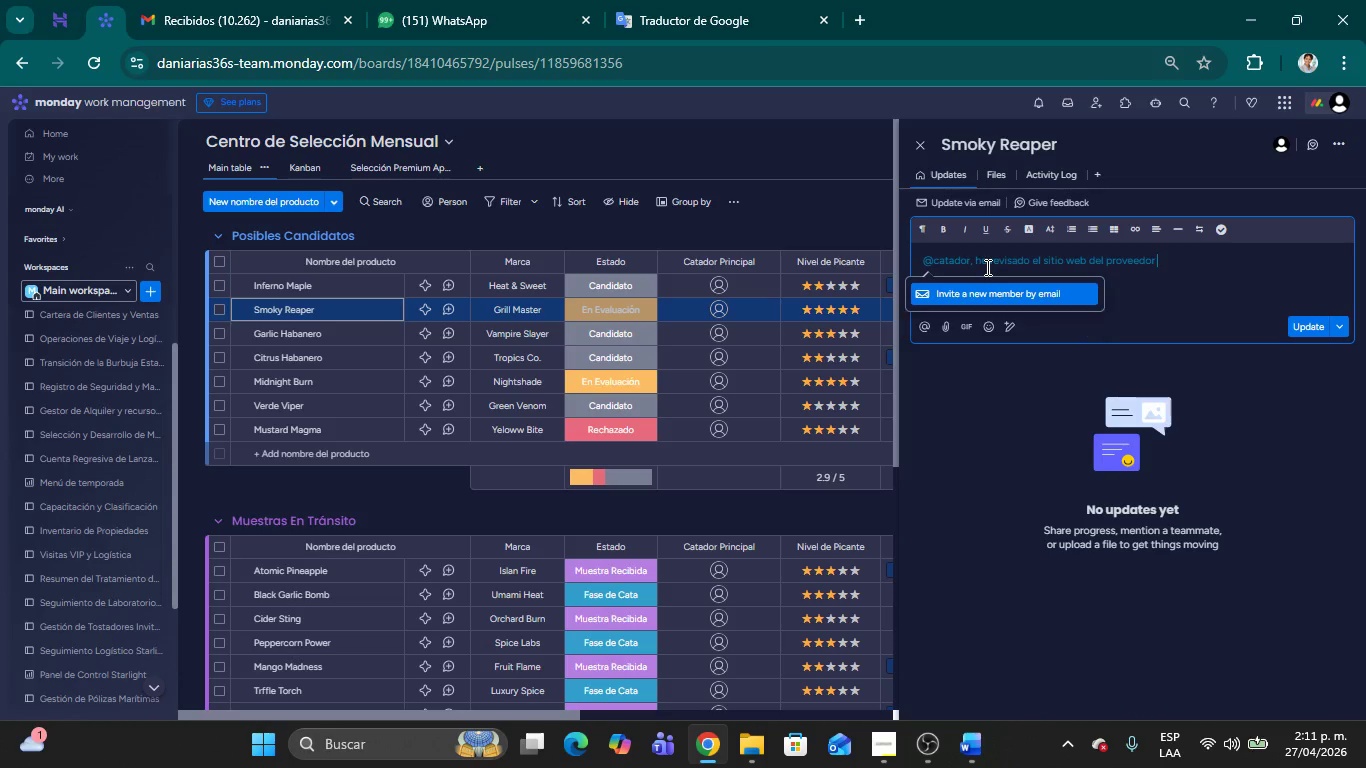 
type(y esta salsa )
 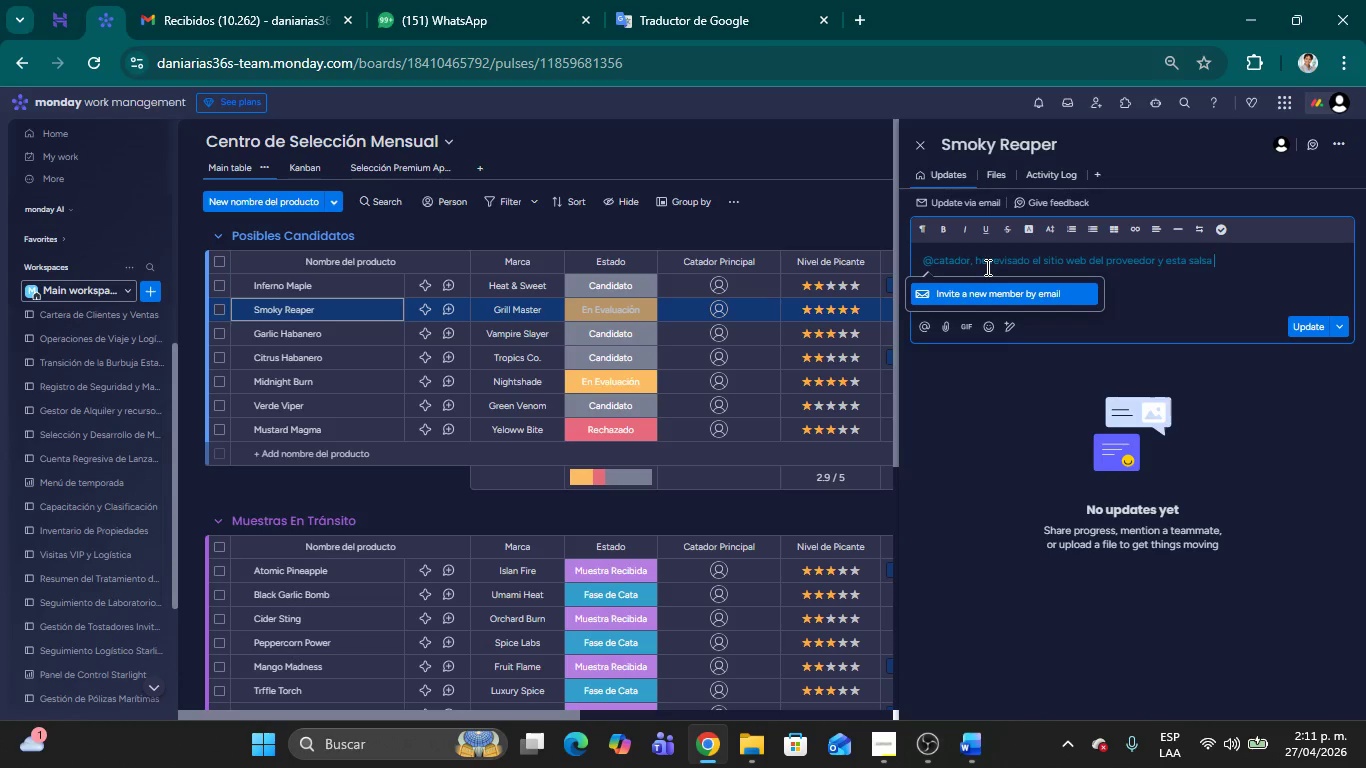 
type(tiene una producci;on muy limitada. Sugiero )
 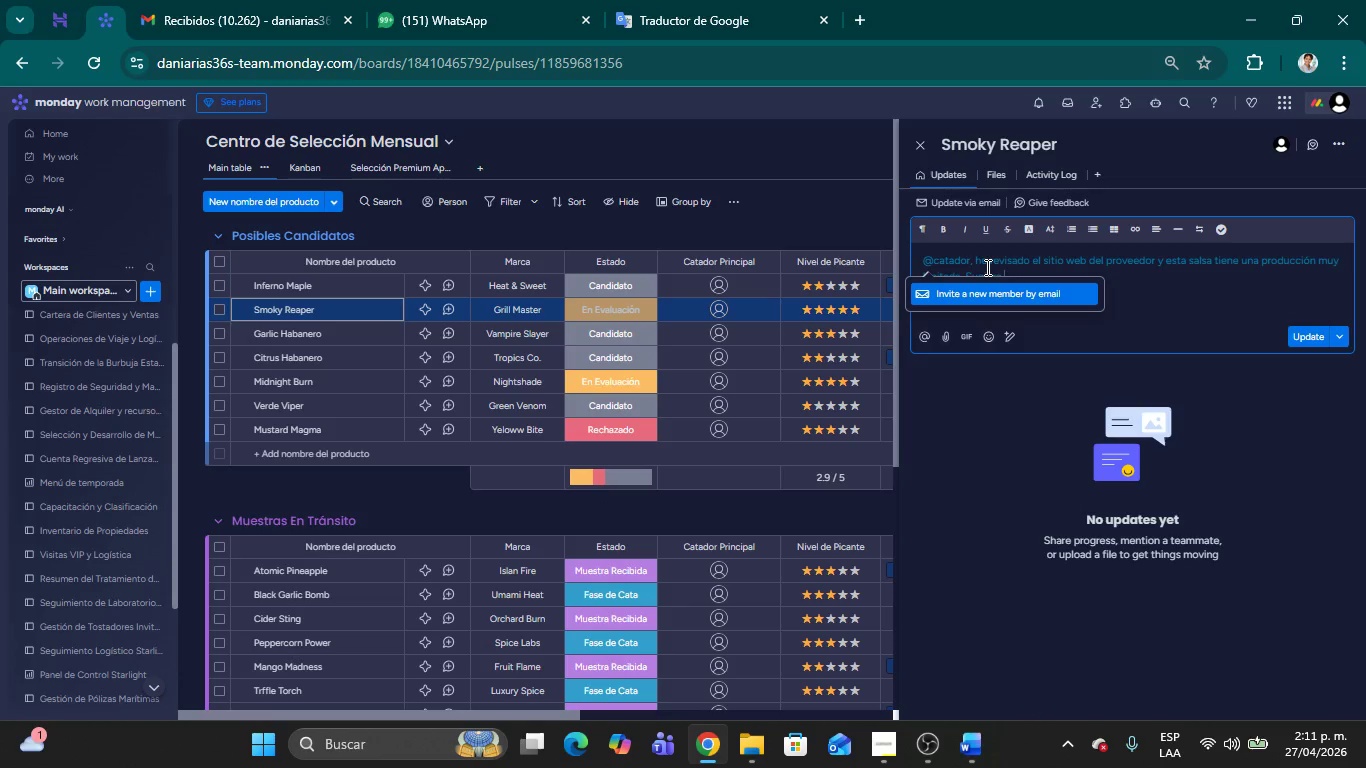 
type(que la pasemo )
key(Backspace)
type(s a ;Fase de Cata ma`ana mismo para no perder la oportunidad de us)
key(Backspace)
 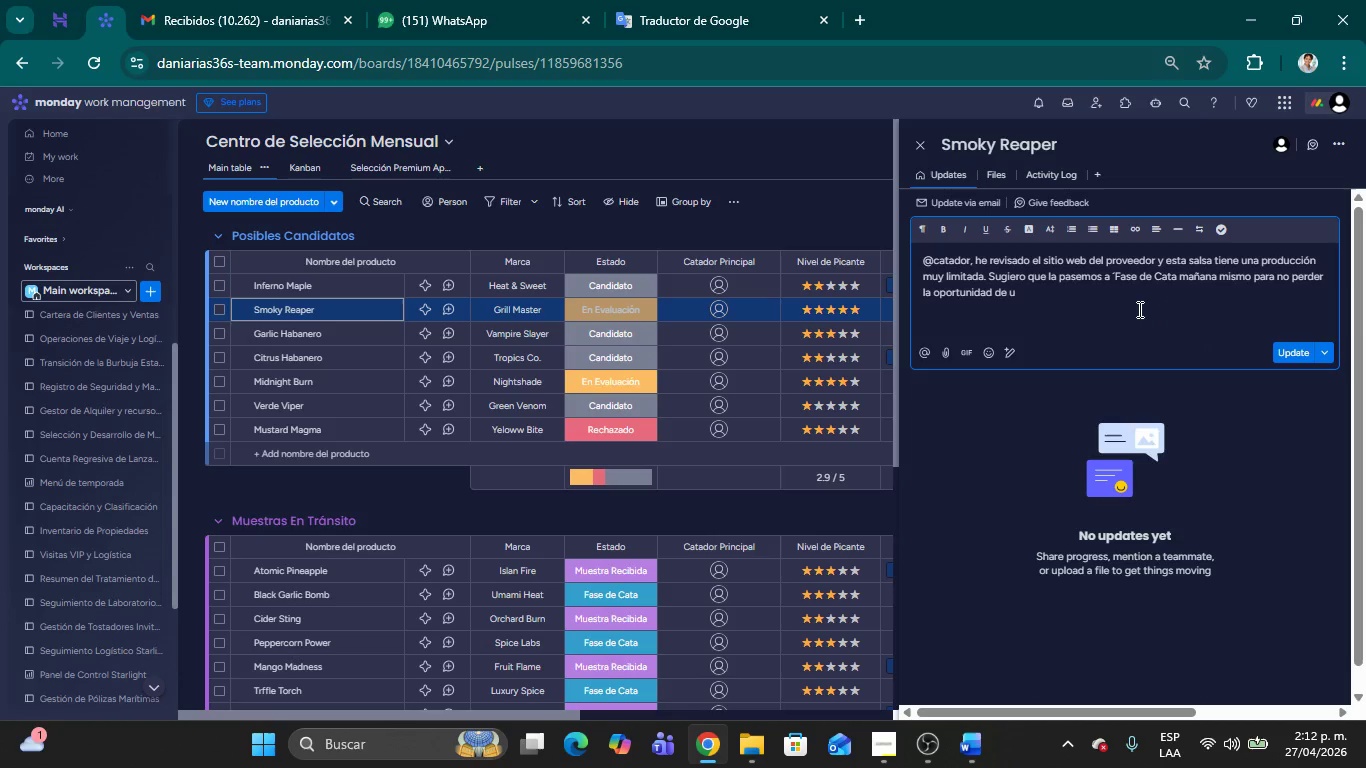 
key(Backspace)
type(suscripci;on.)
 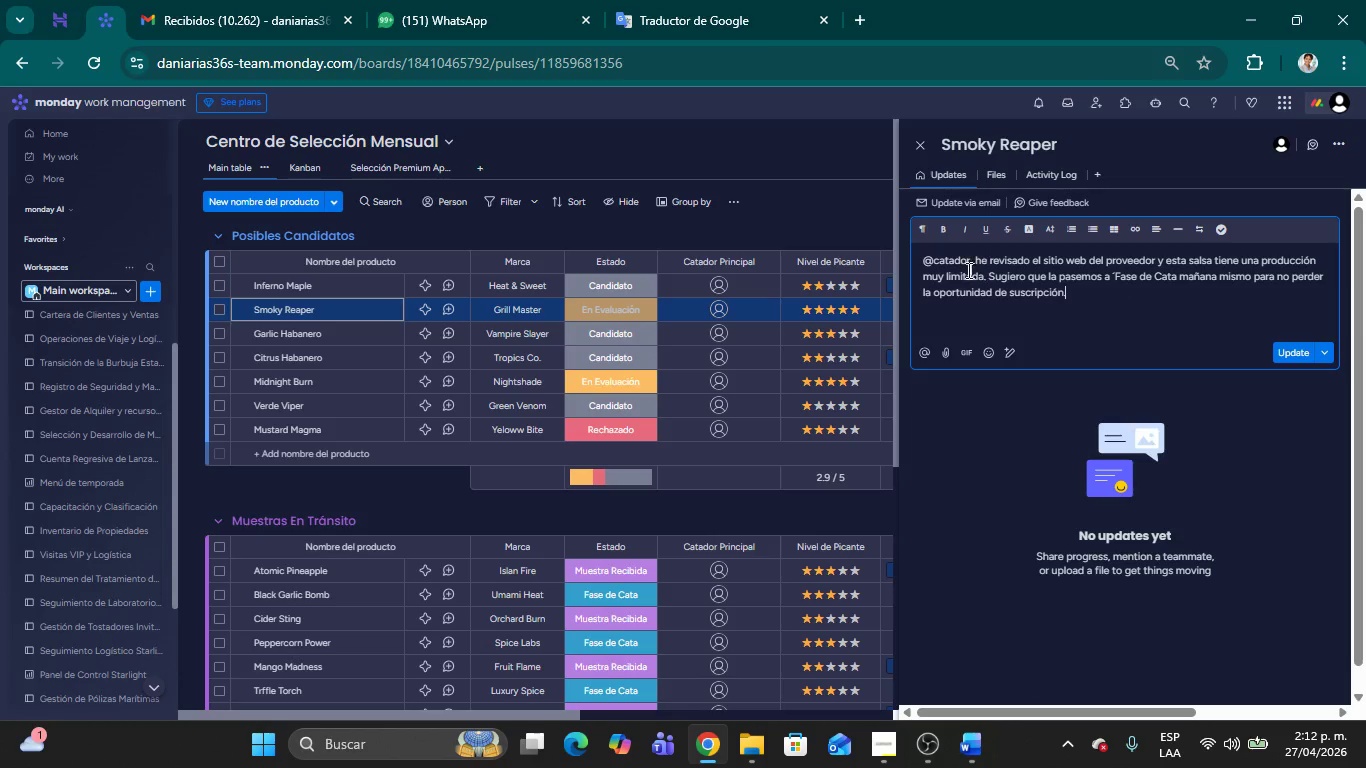 
left_click([925, 262])
 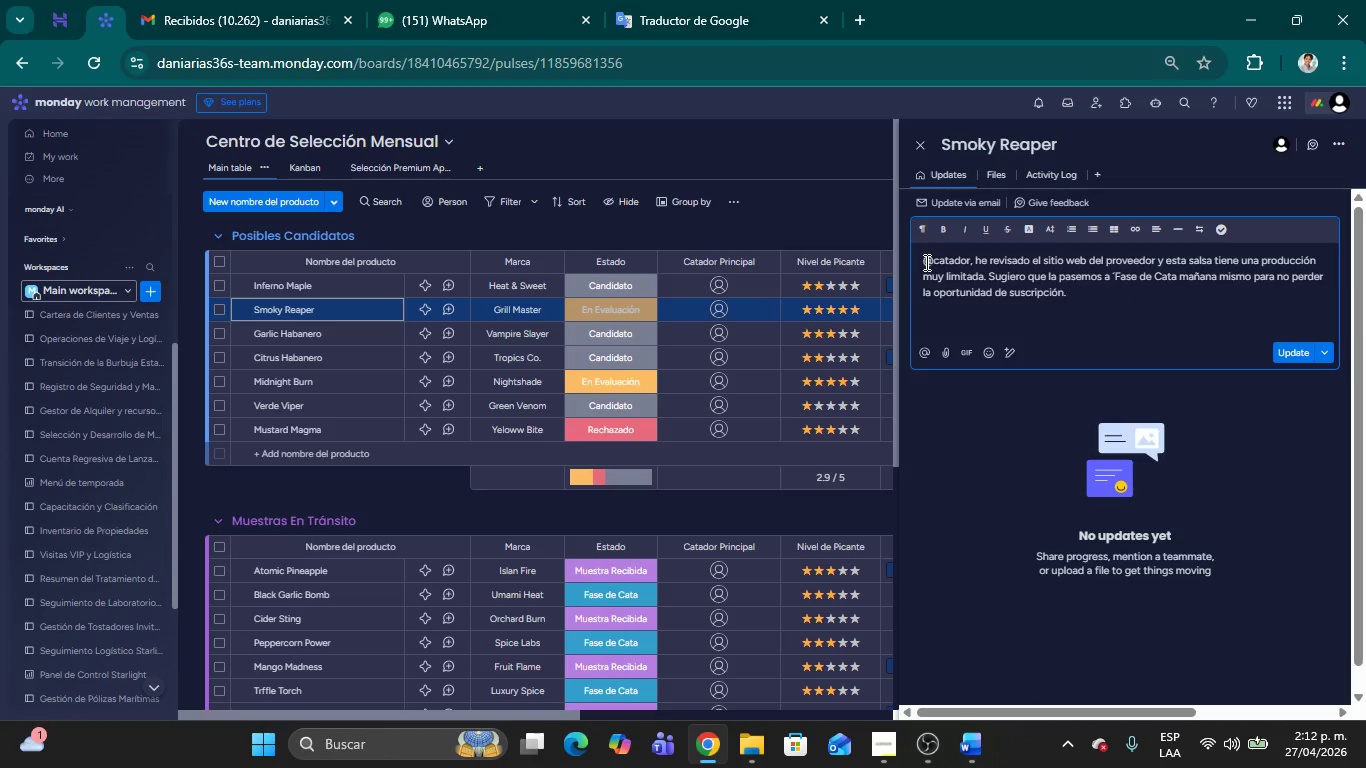 
key(Shift+ShiftRight)
 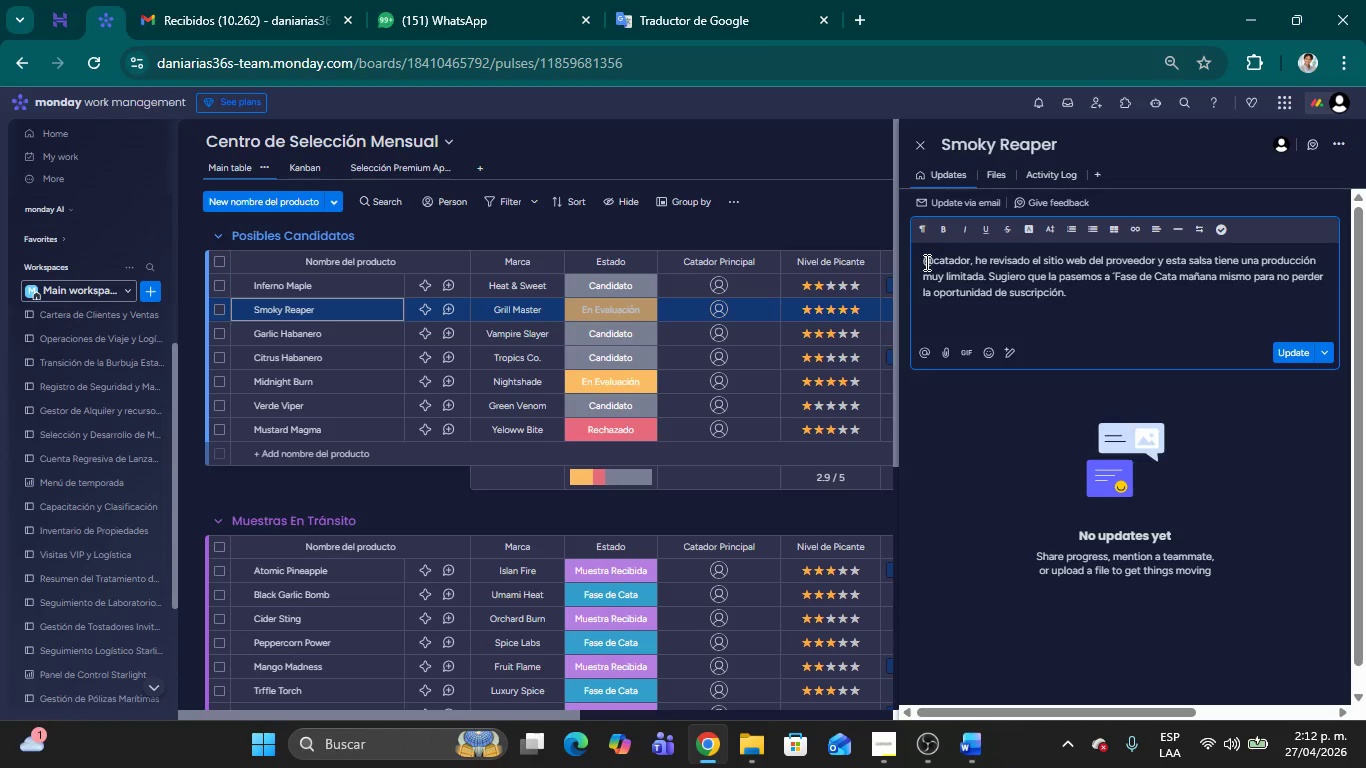 
key(Shift+2)
 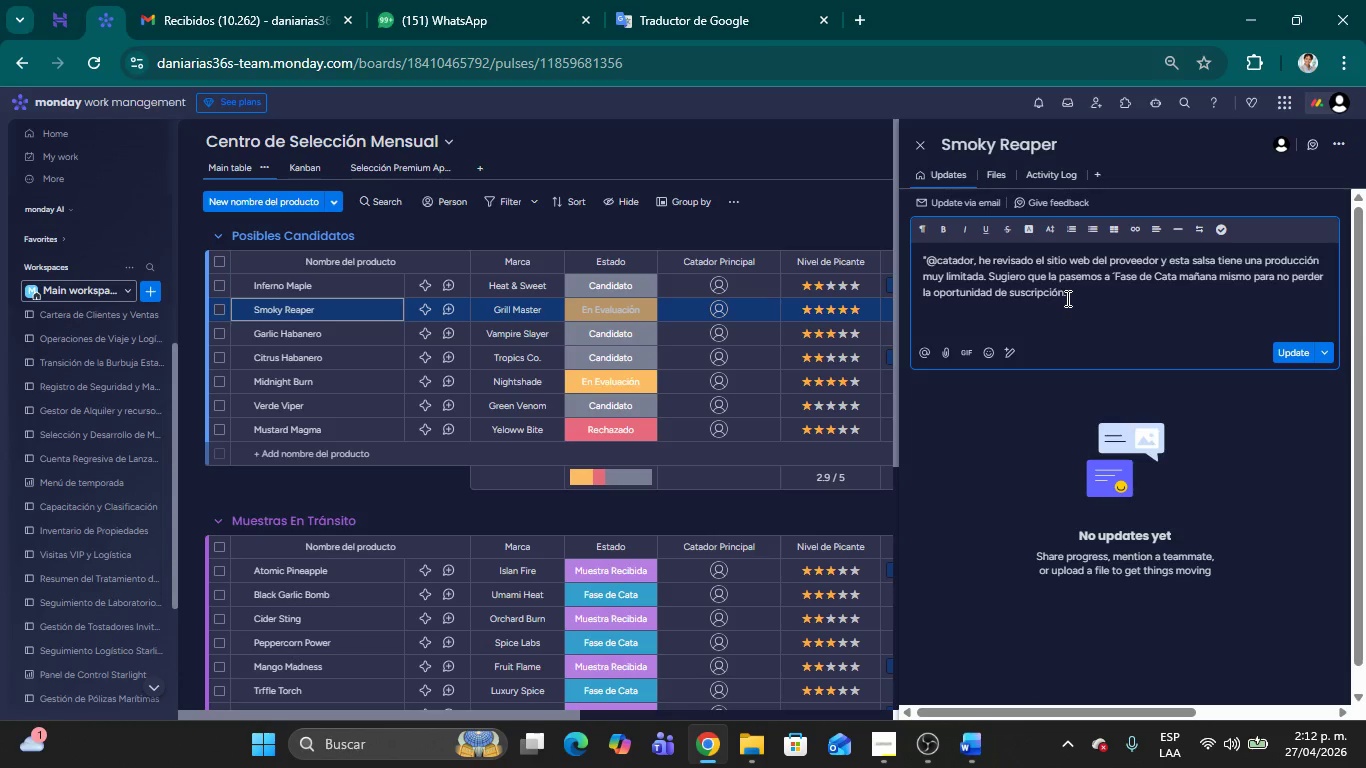 
left_click([1078, 295])
 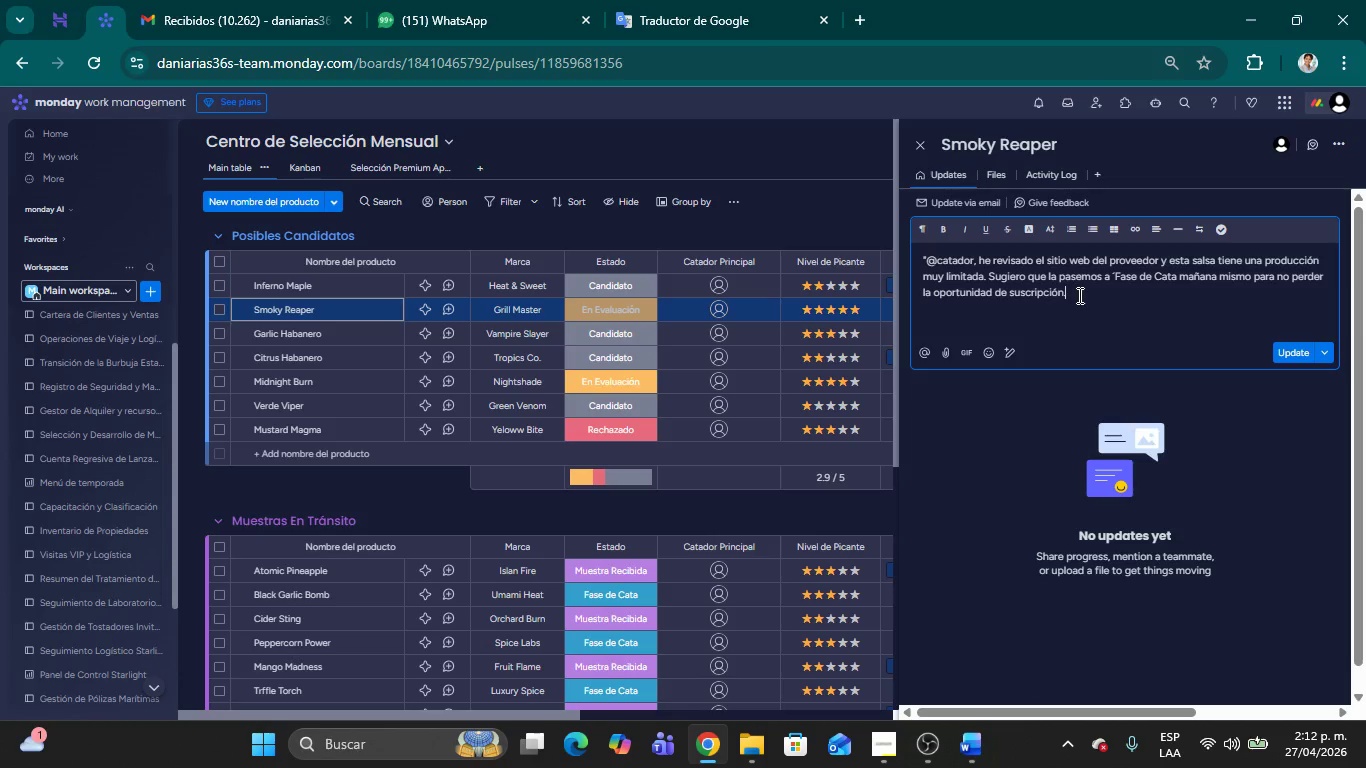 
key(Shift+ShiftRight)
 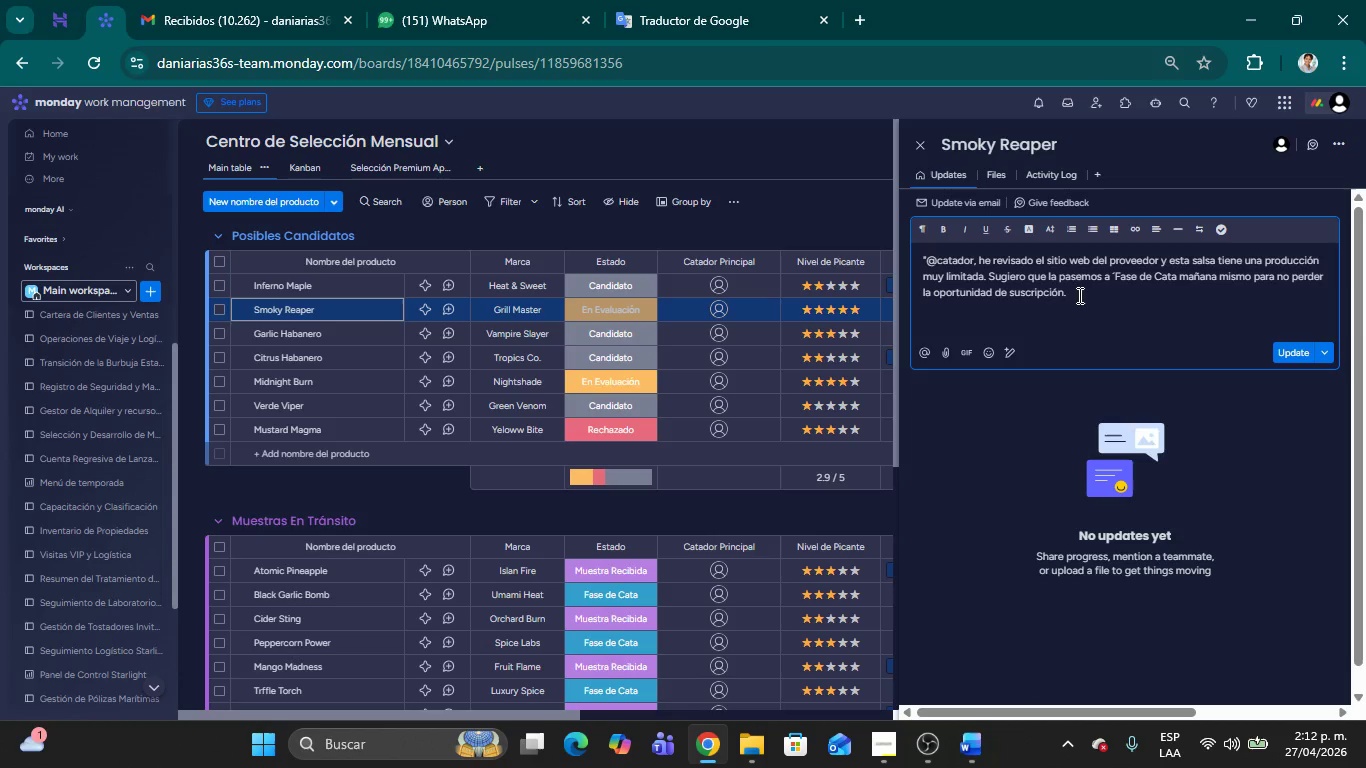 
key(Shift+2)
 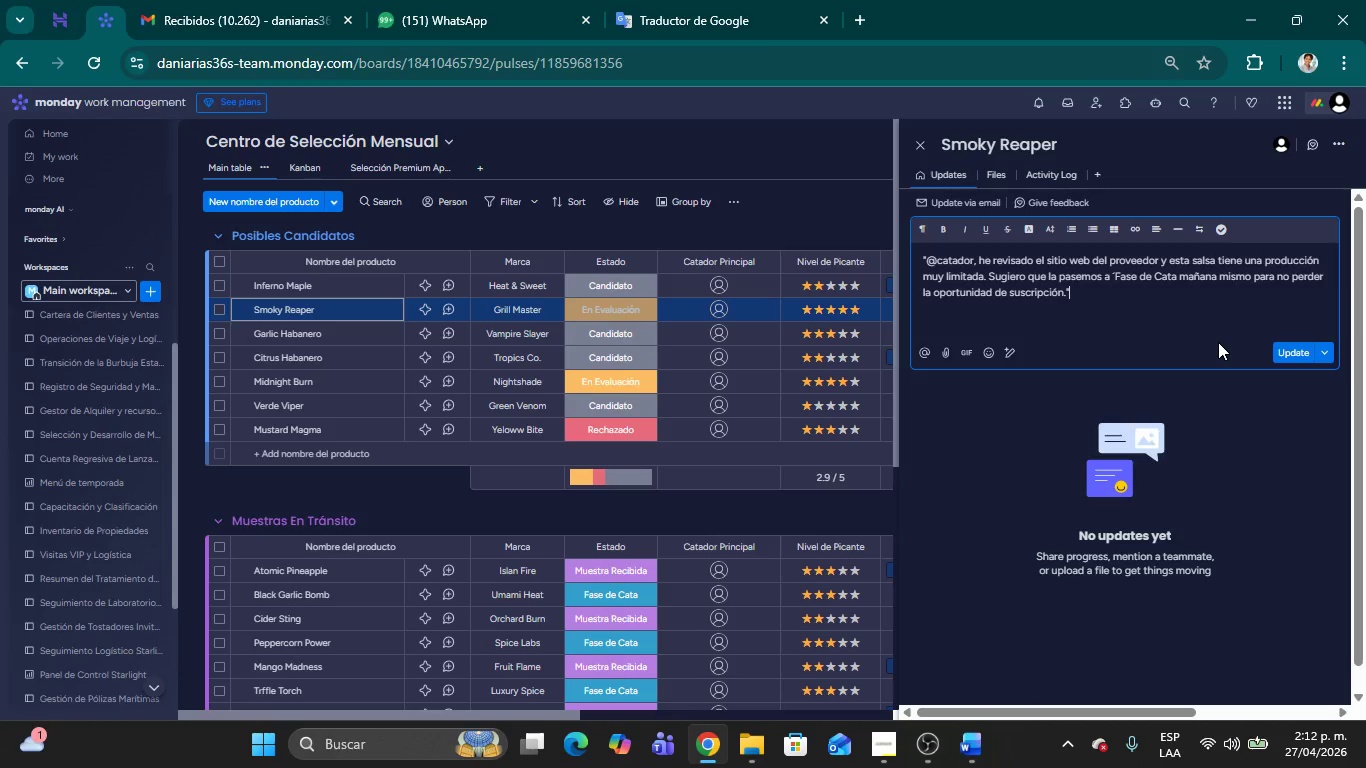 
wait(36.3)
 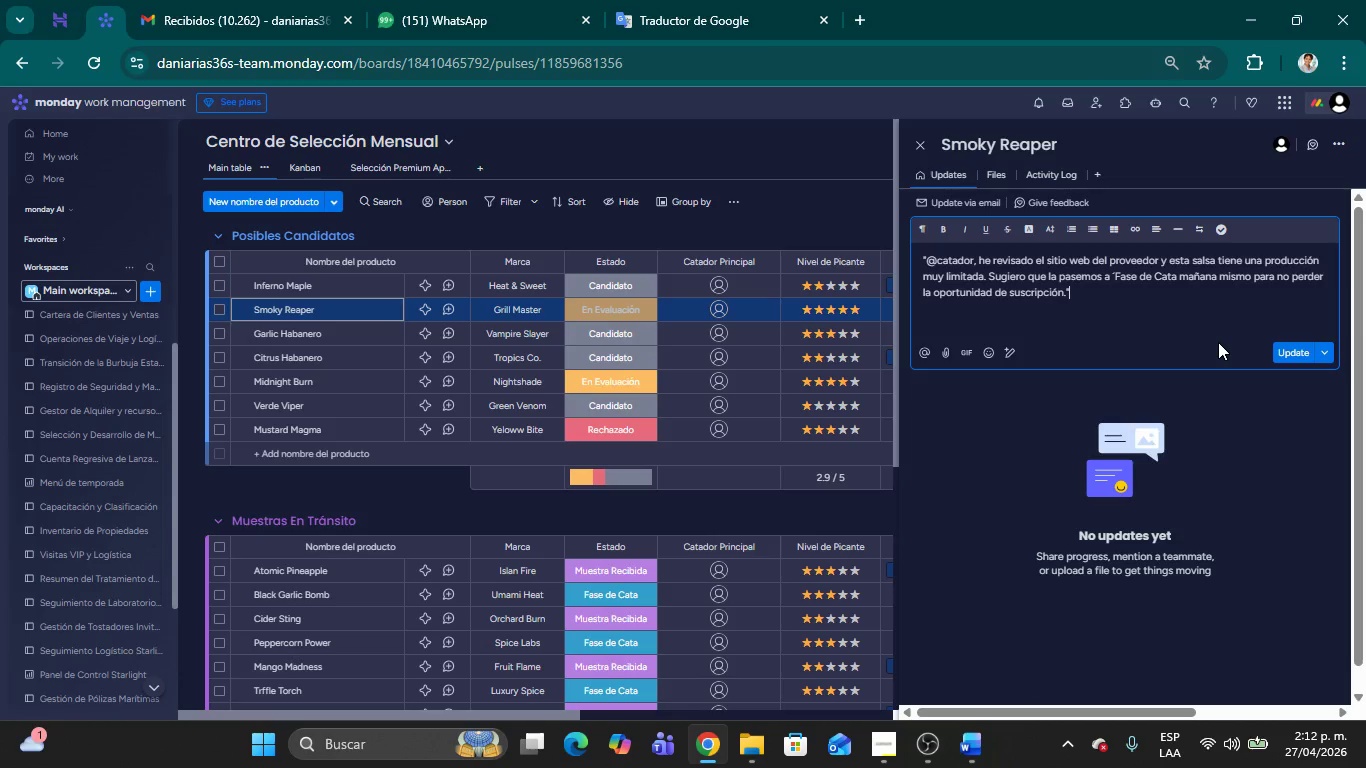 
left_click([1300, 357])
 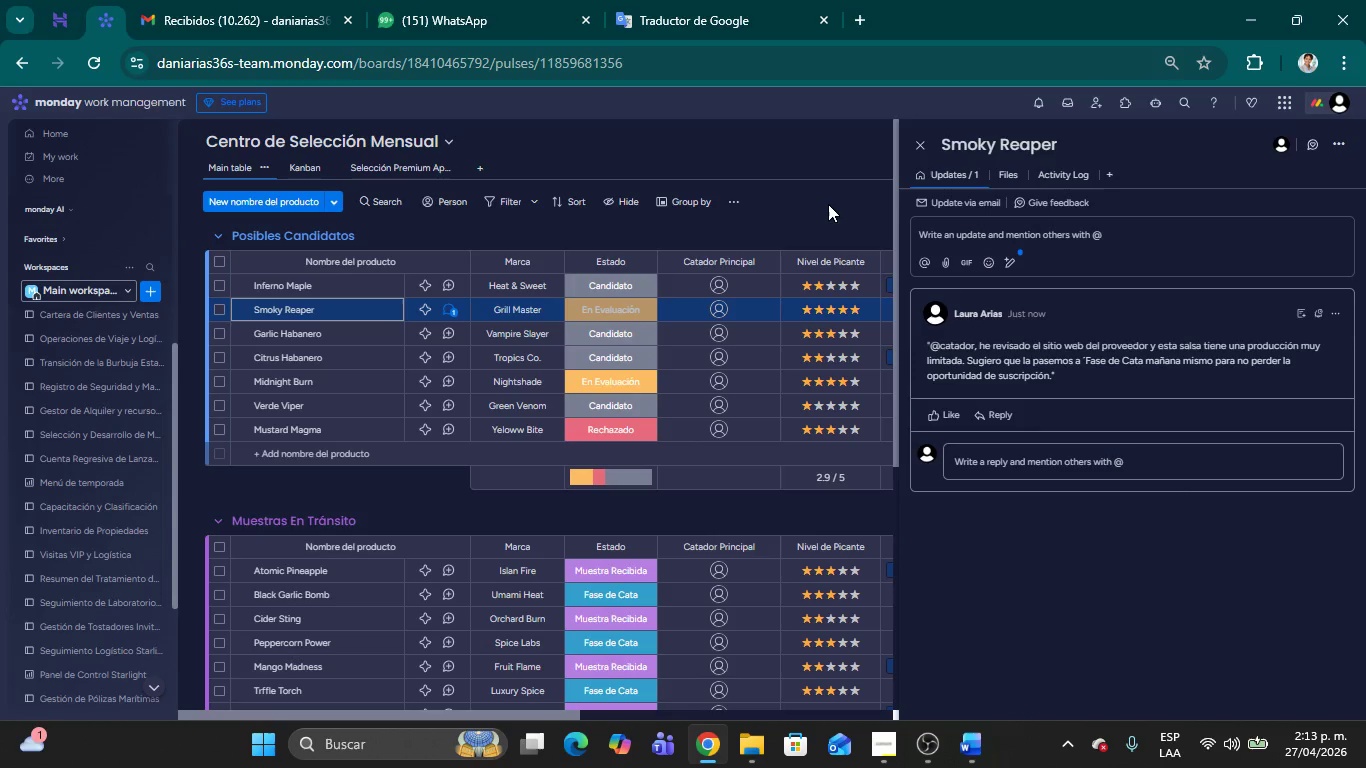 
wait(5.38)
 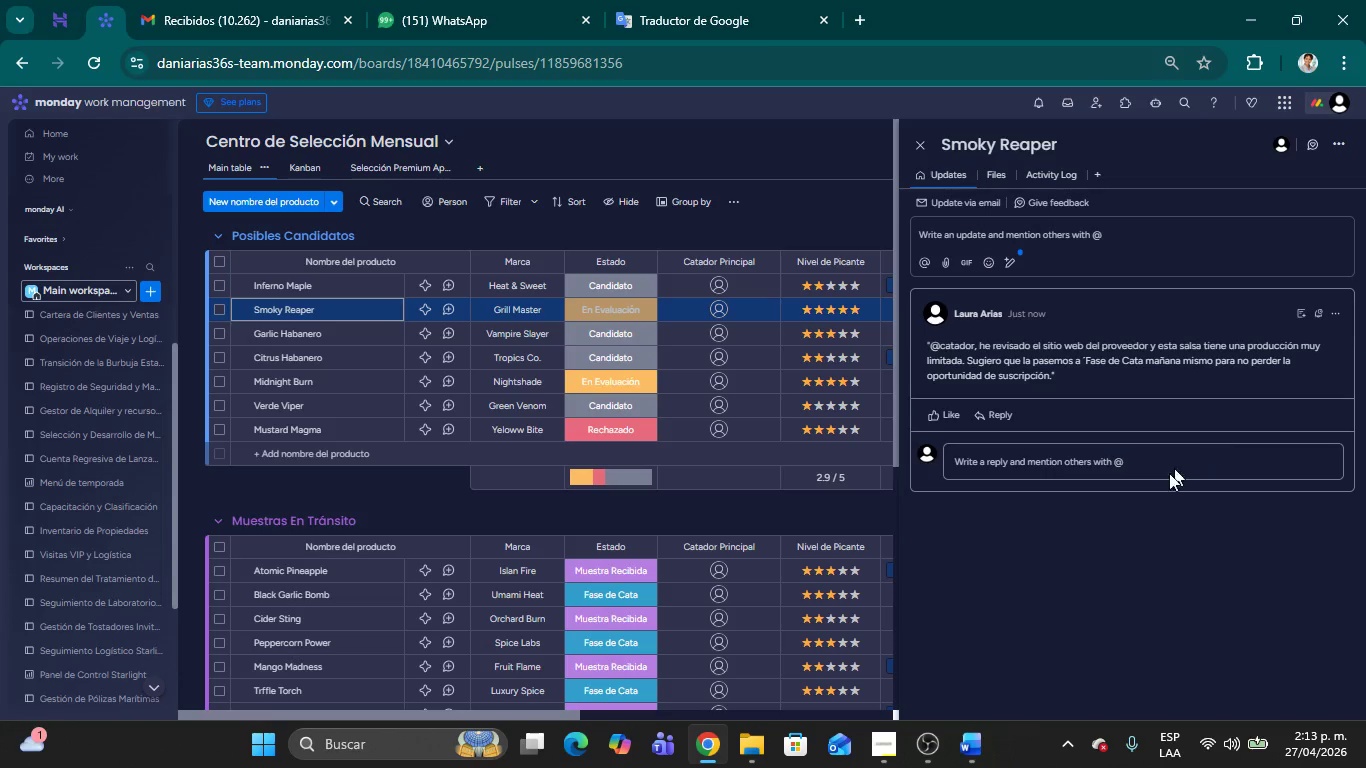 
left_click([828, 204])
 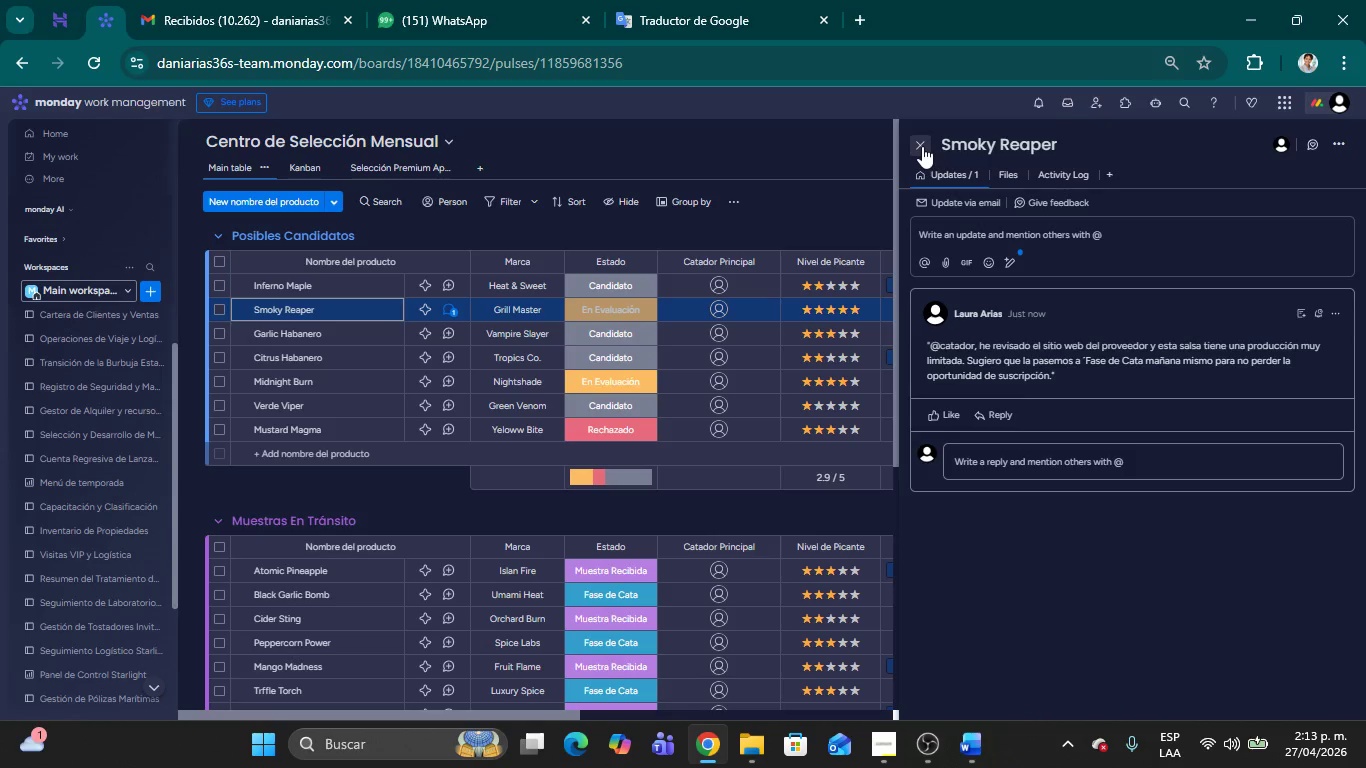 
wait(12.33)
 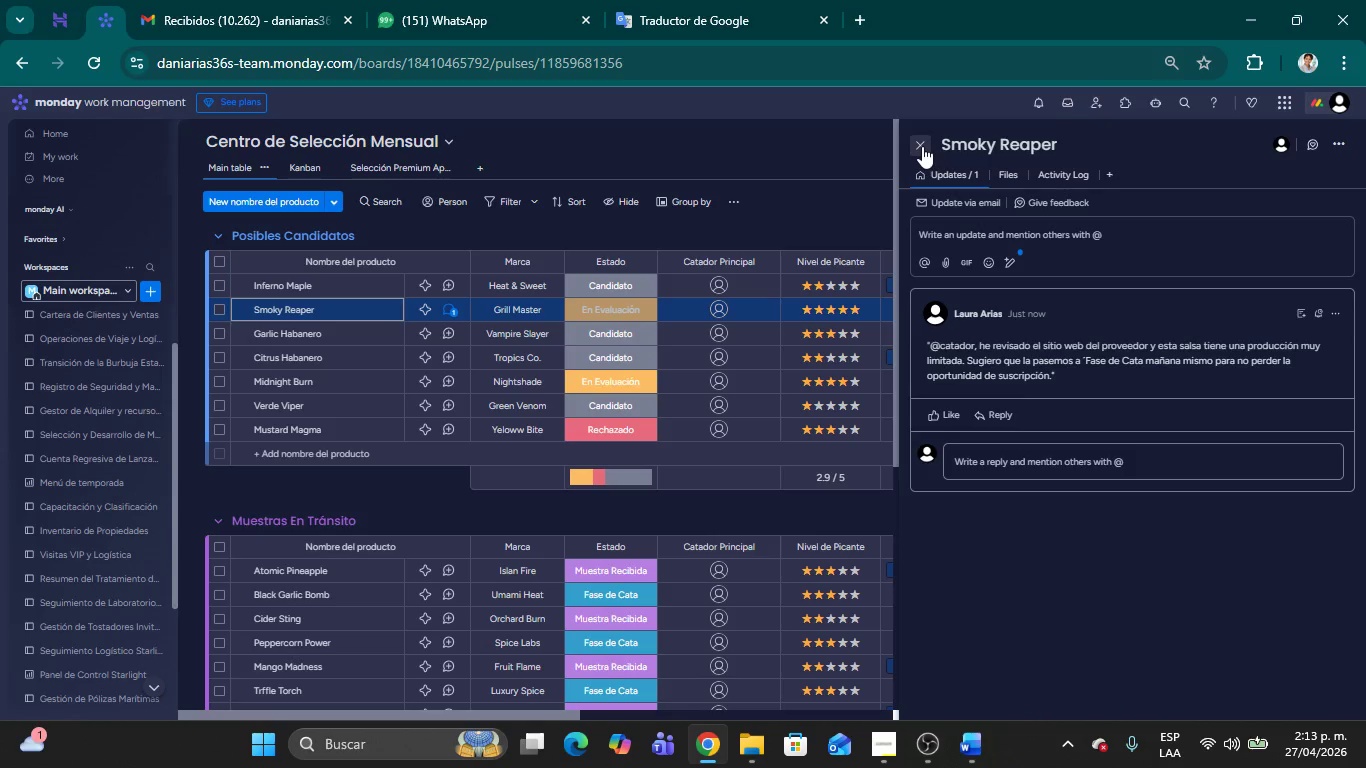 
left_click([918, 145])
 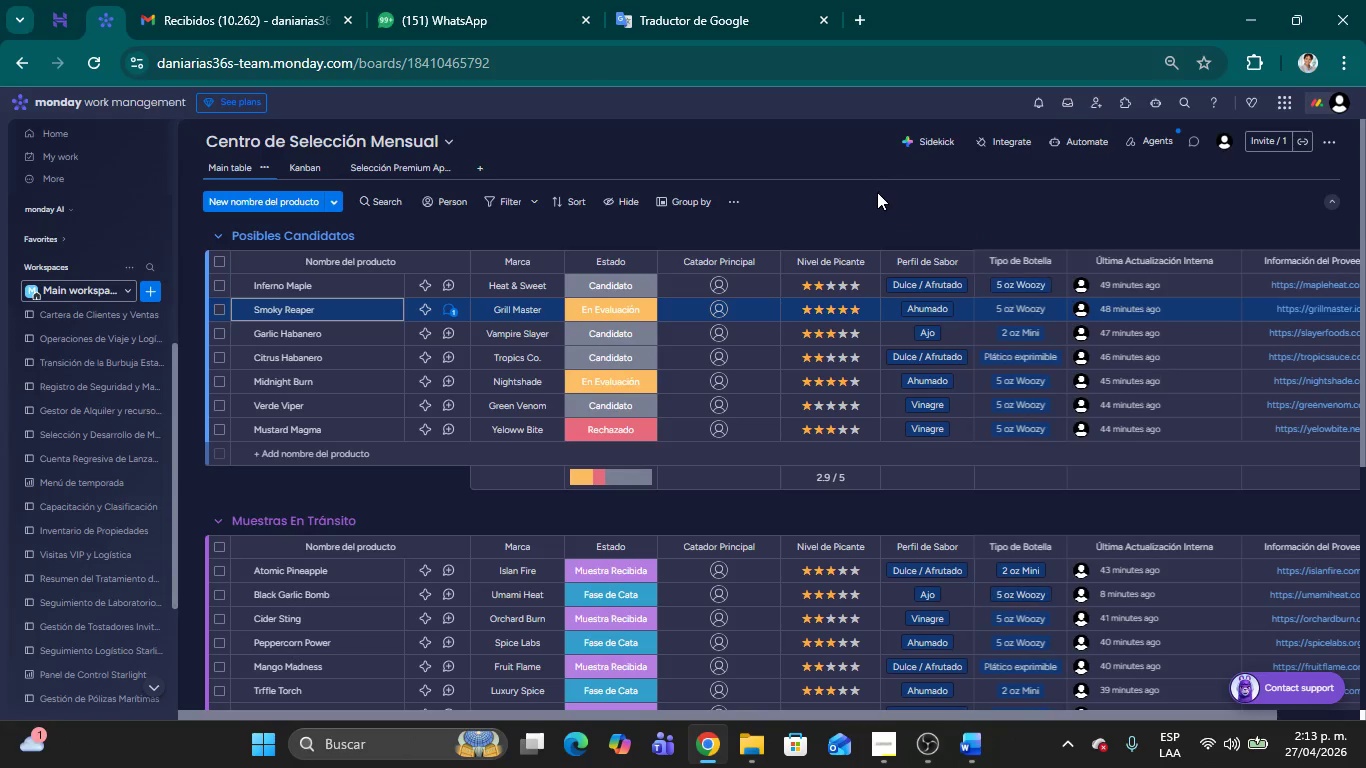 
left_click([877, 192])
 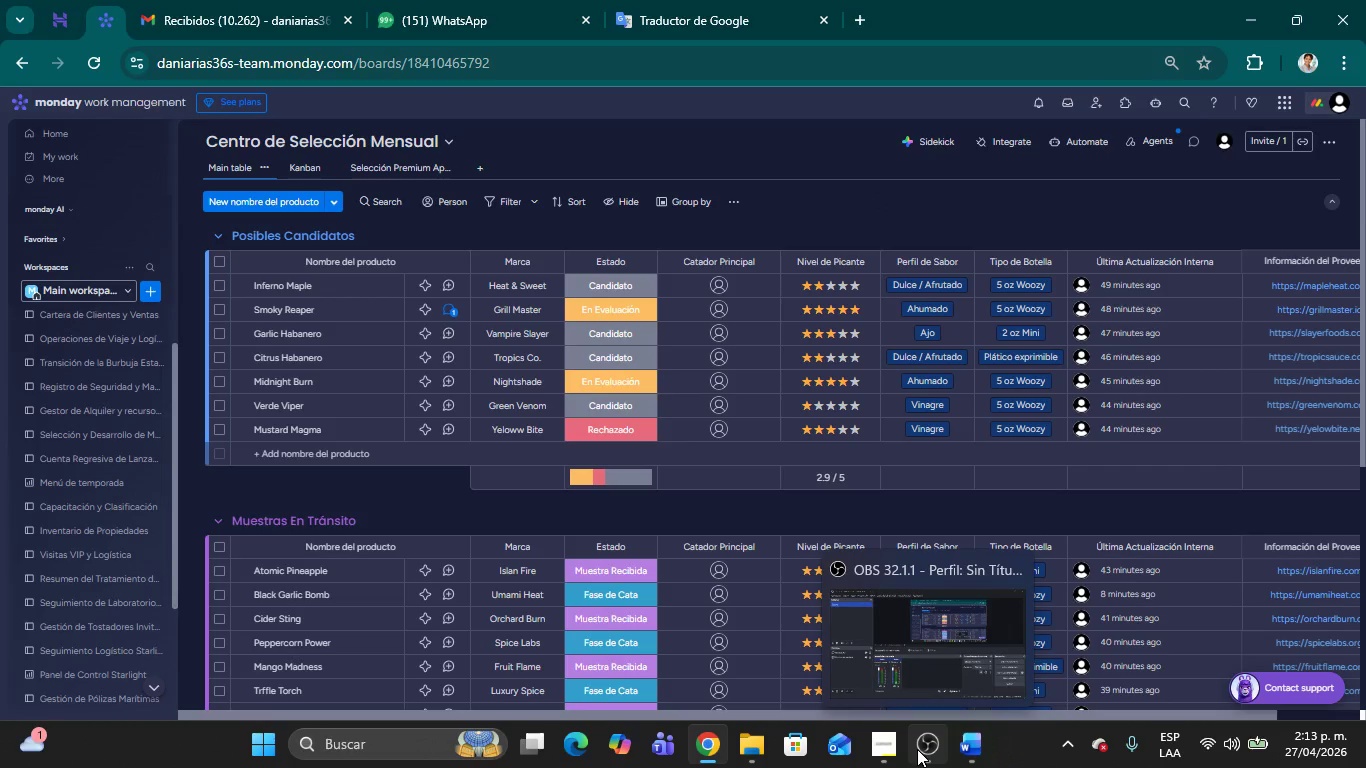 
left_click([920, 749])
 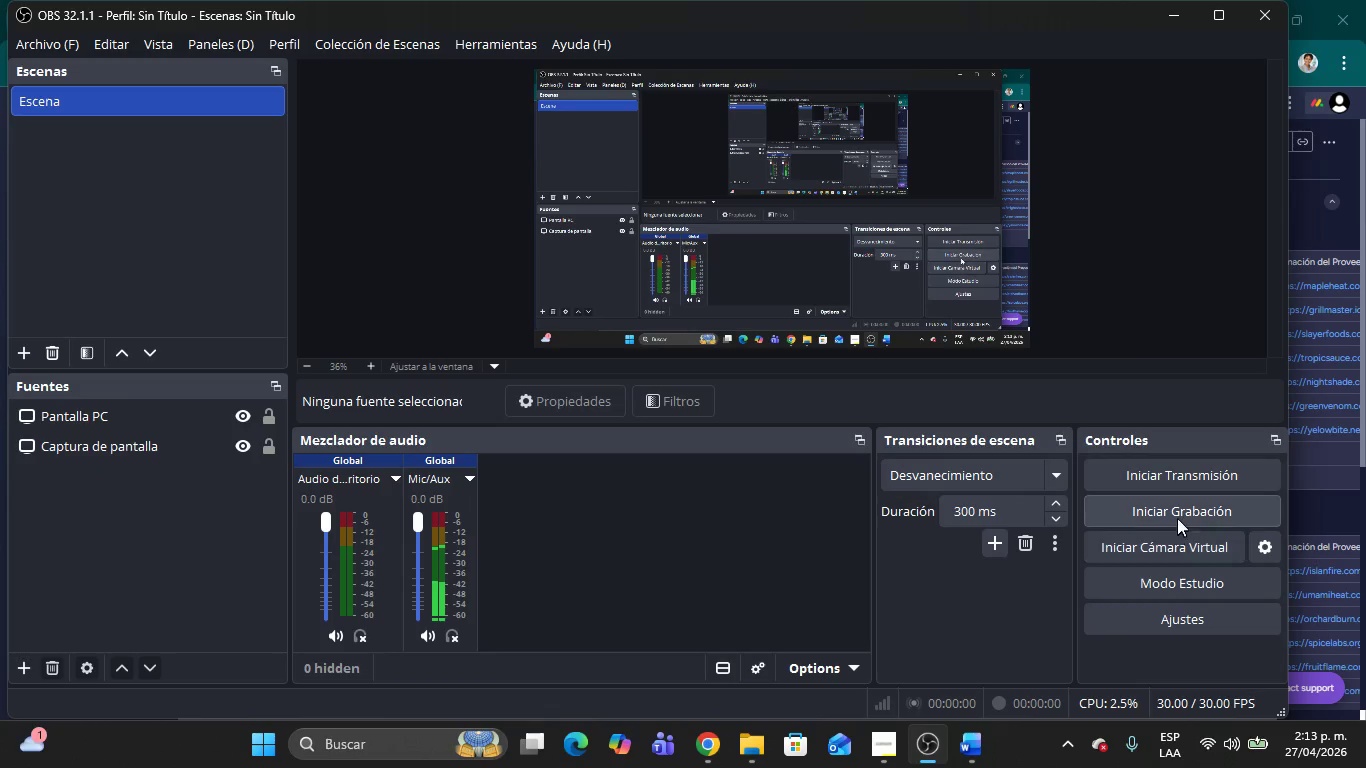 
left_click([1174, 510])
 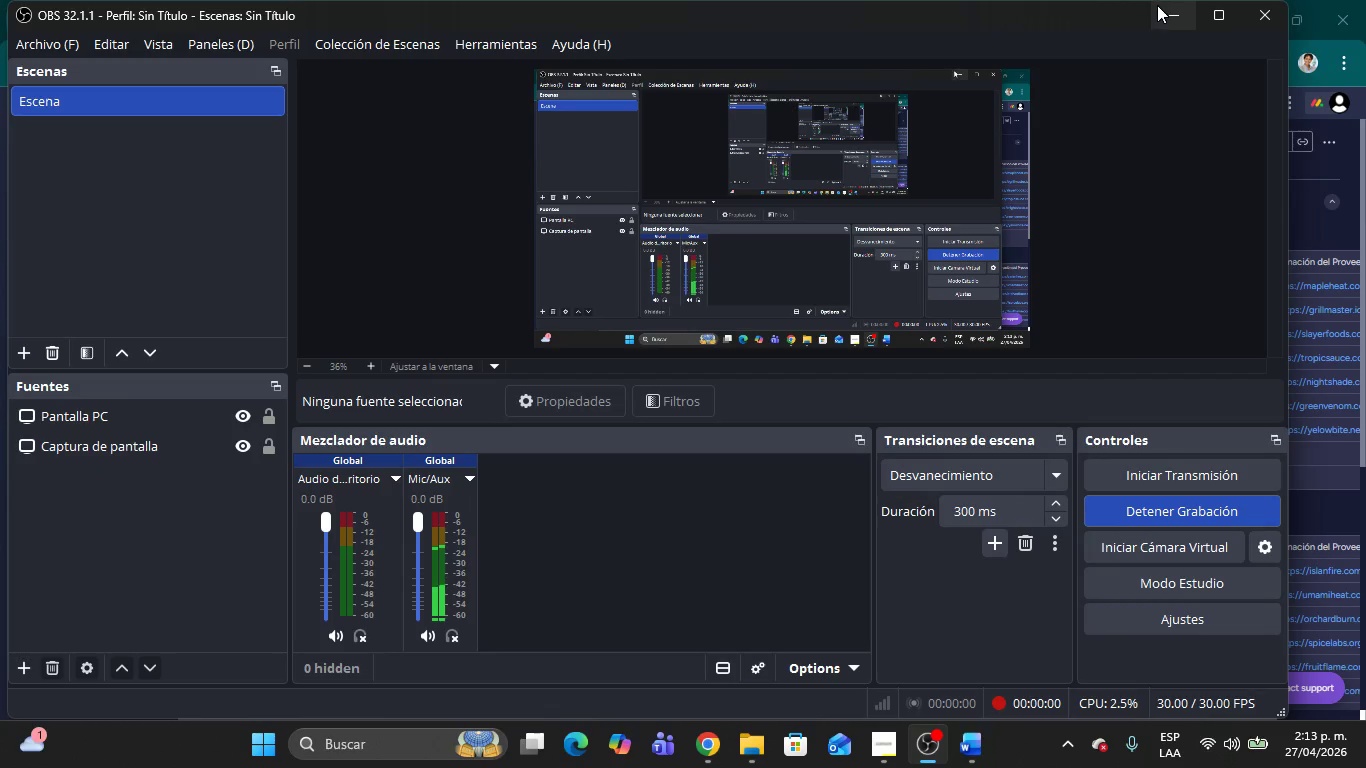 
left_click([1168, 10])
 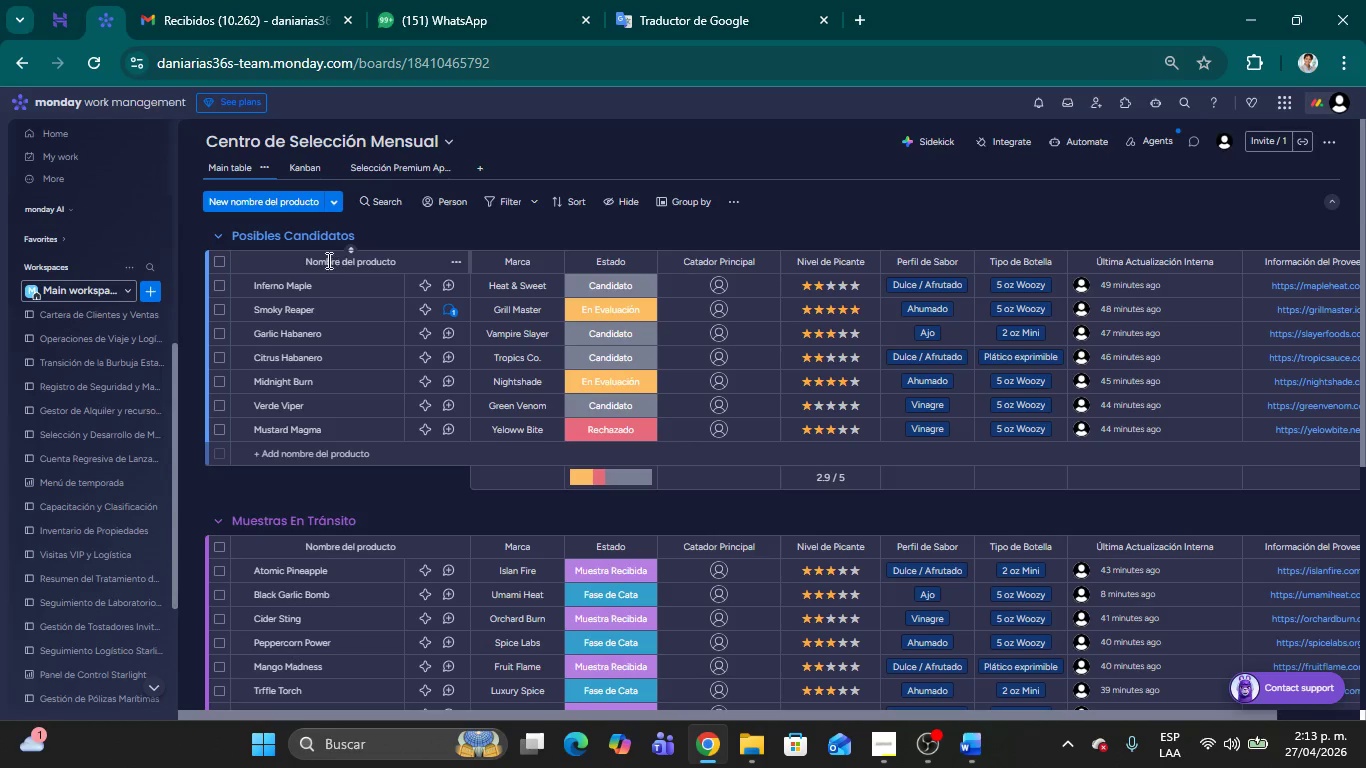 
wait(5.71)
 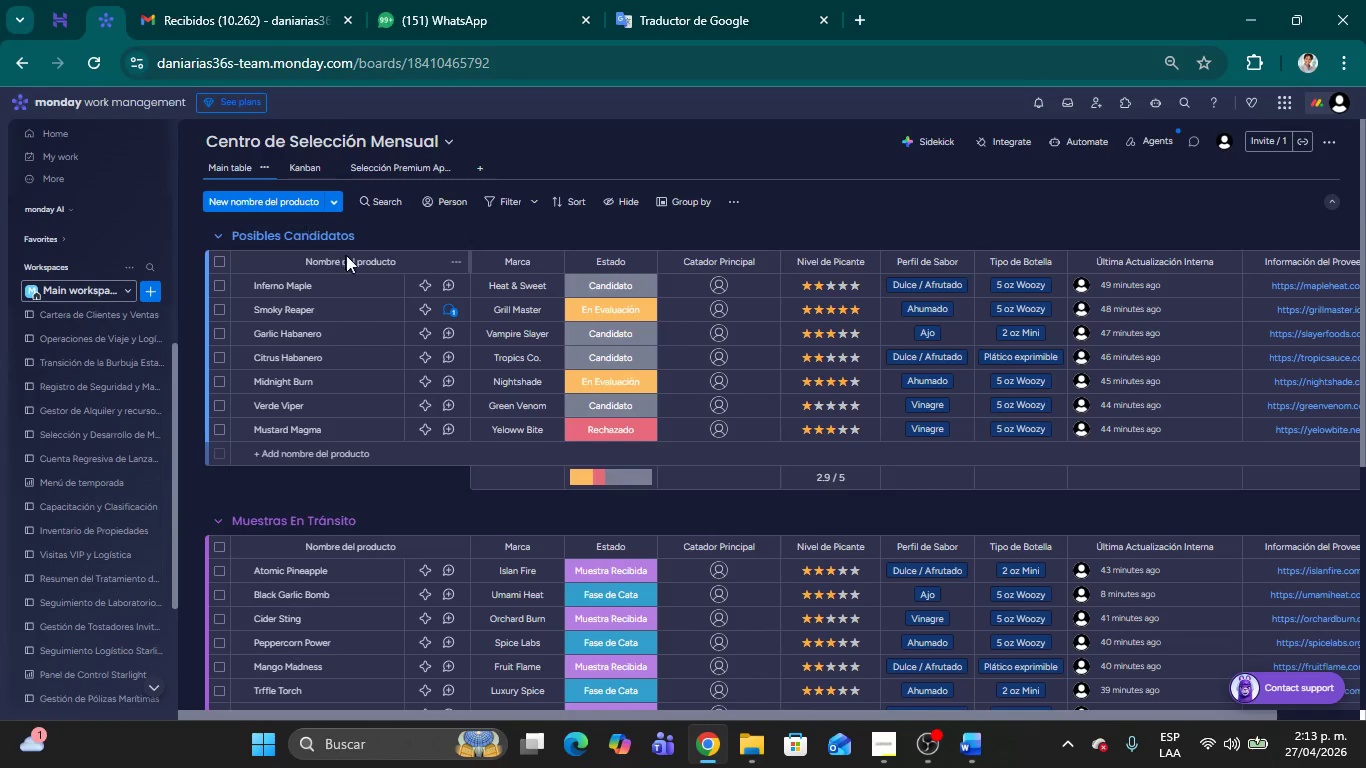 
mouse_move([513, 267])
 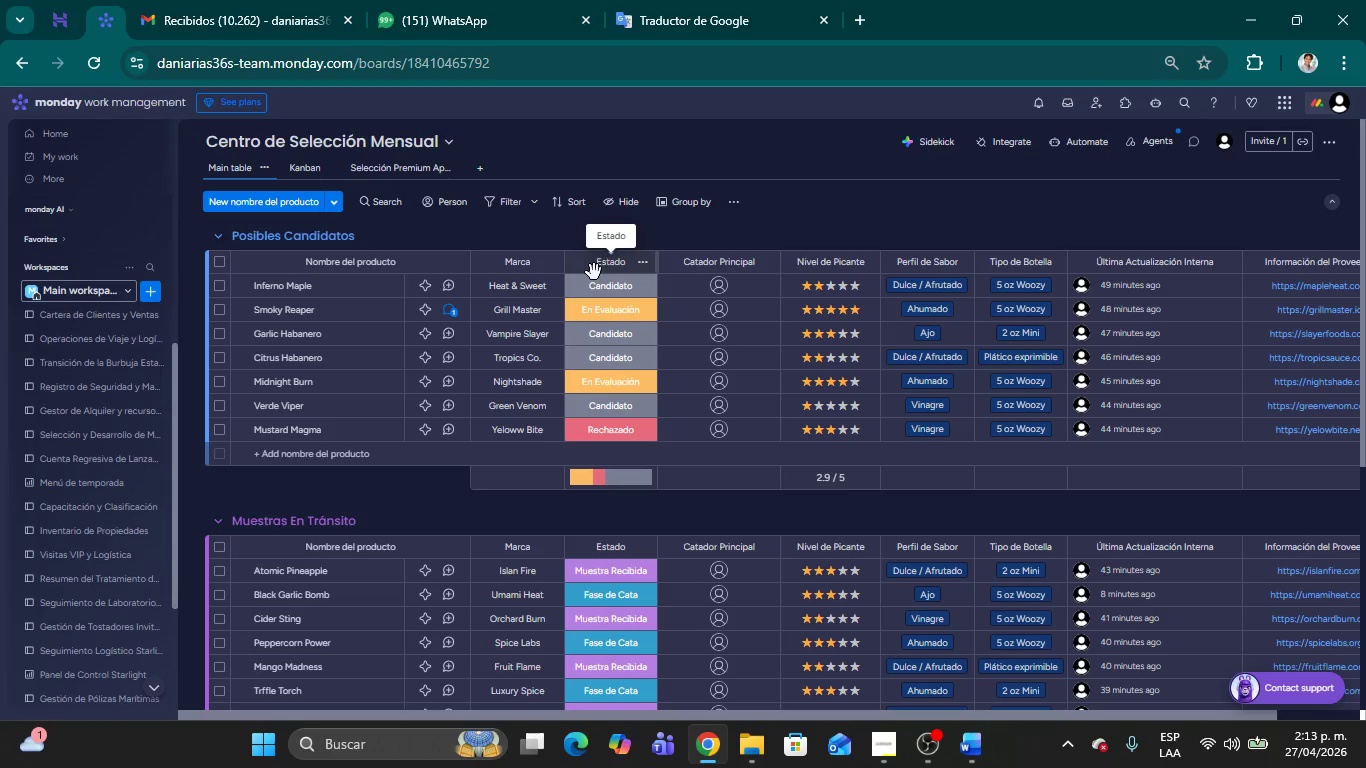 
left_click([594, 281])
 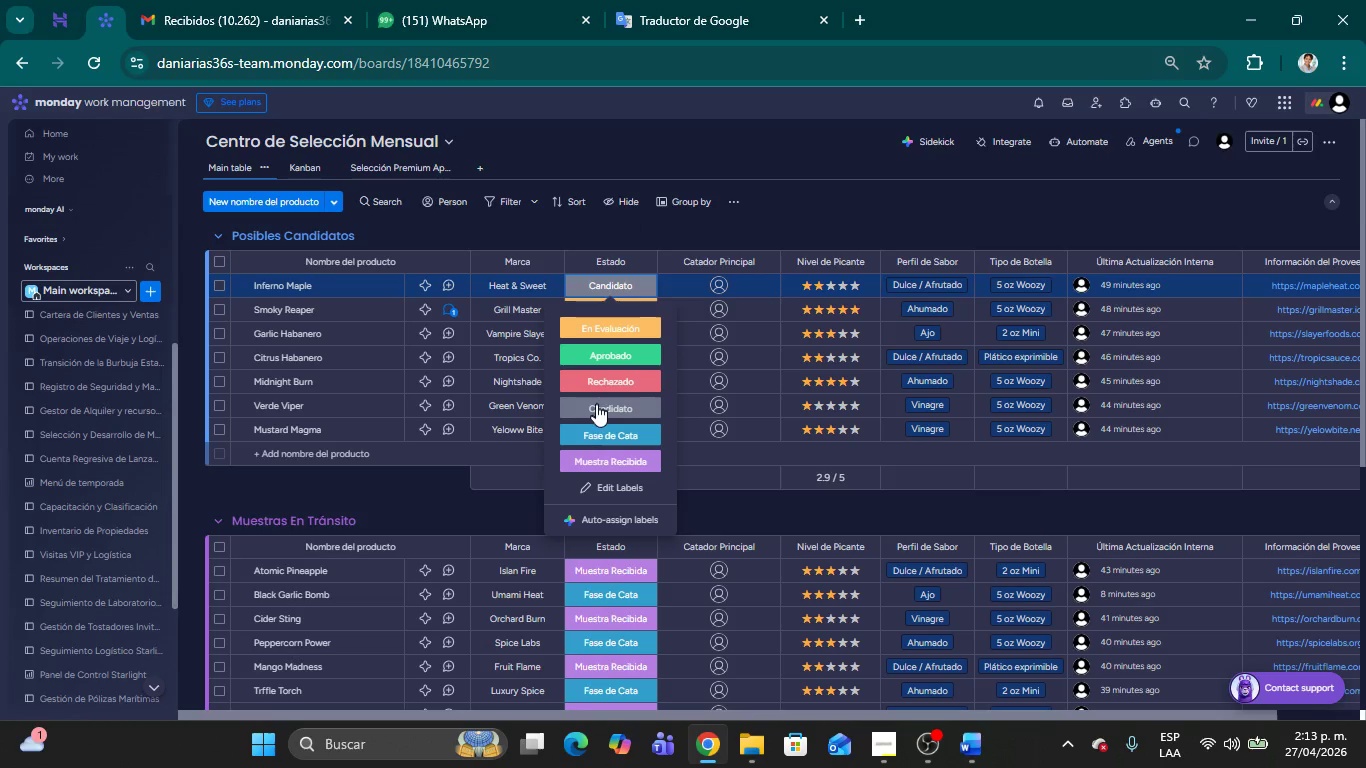 
wait(8.16)
 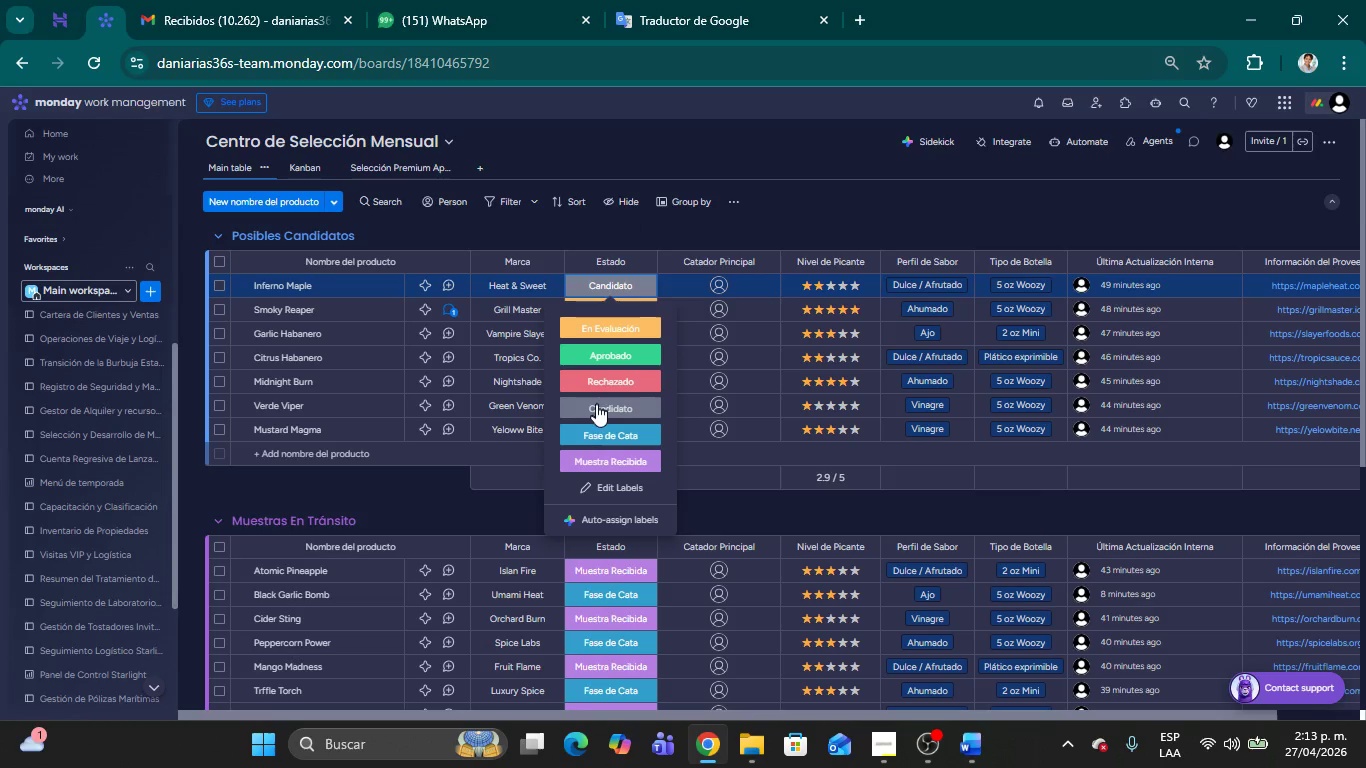 
mouse_move([816, 262])
 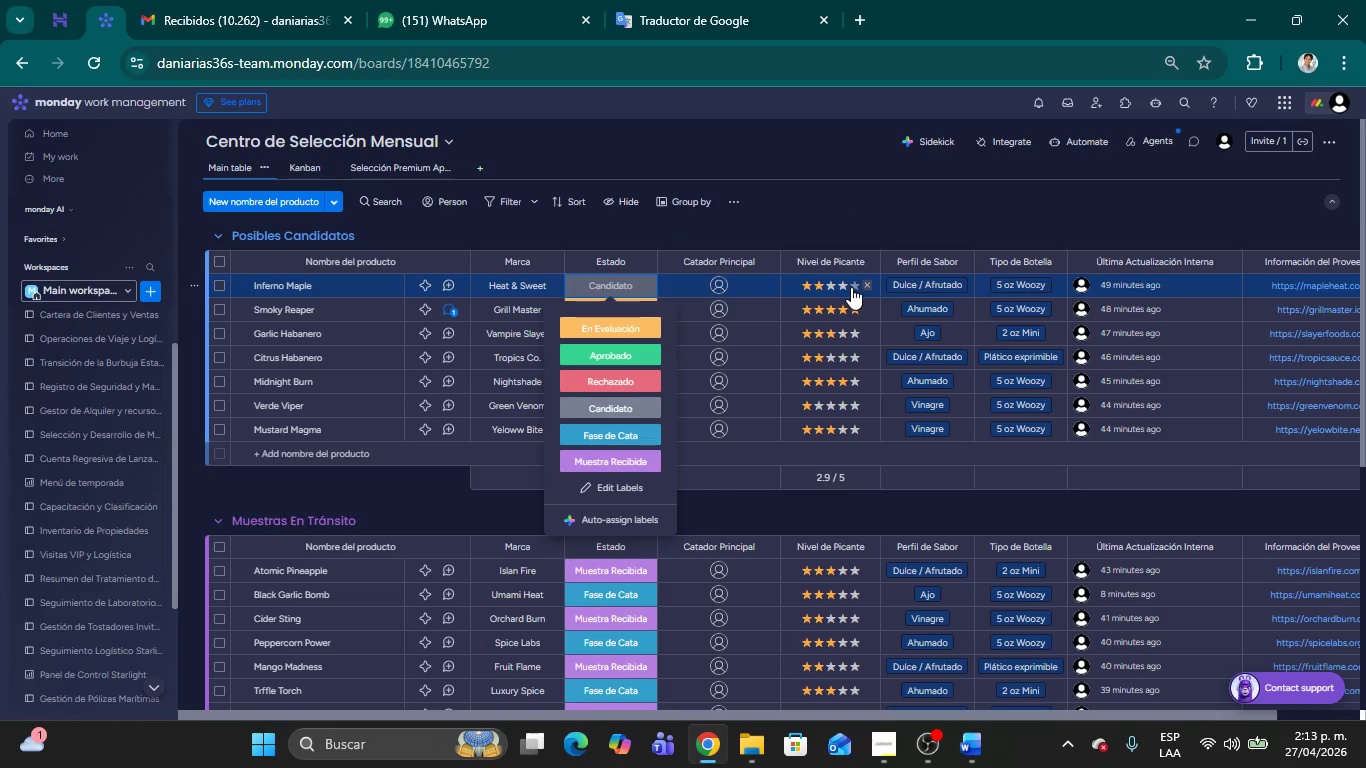 
left_click([851, 287])
 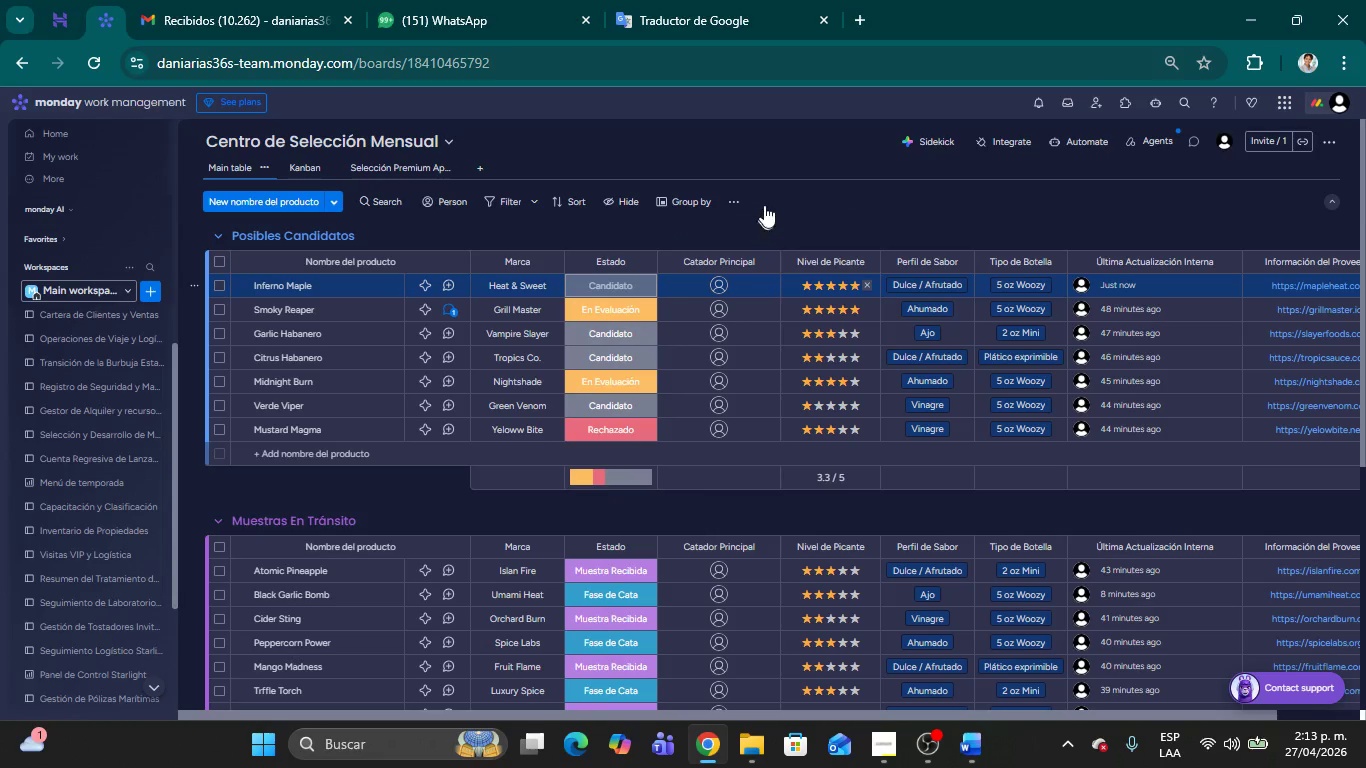 
left_click([852, 196])
 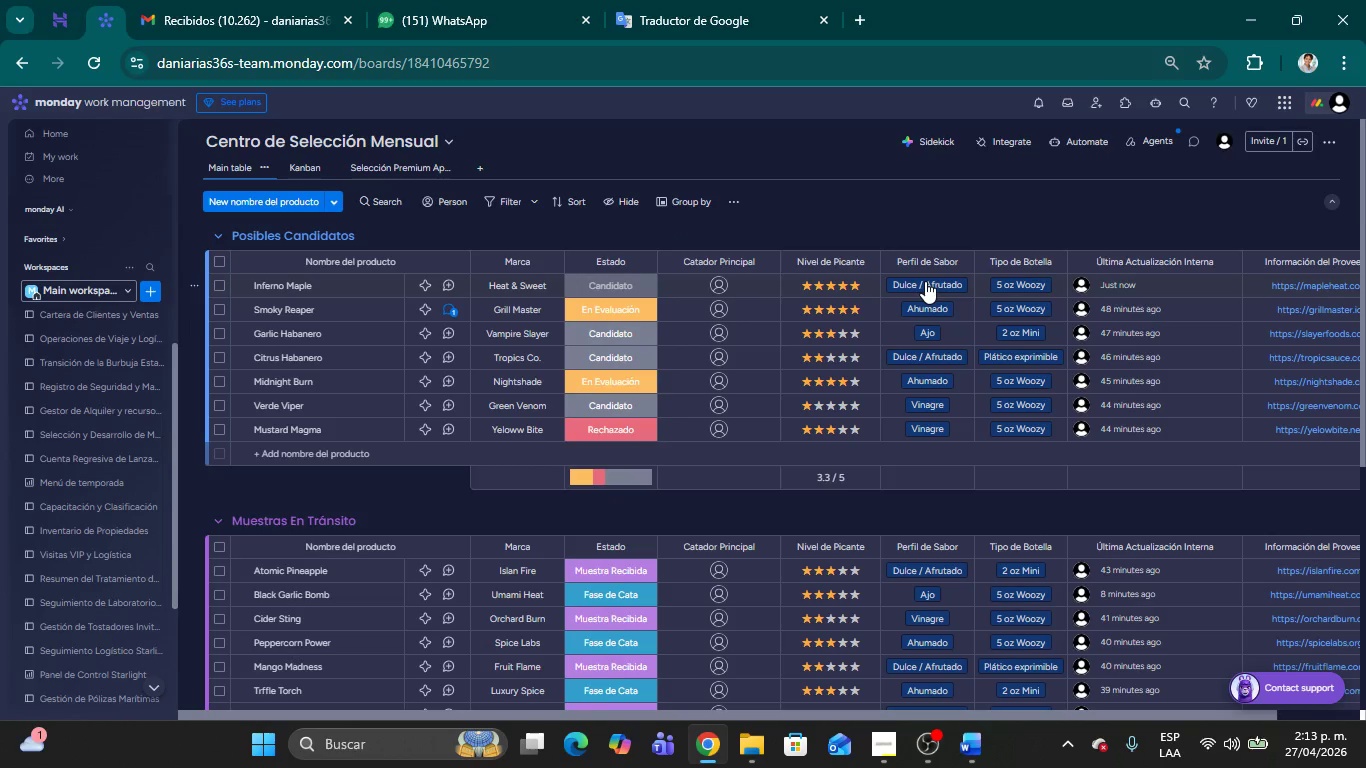 
left_click([925, 281])
 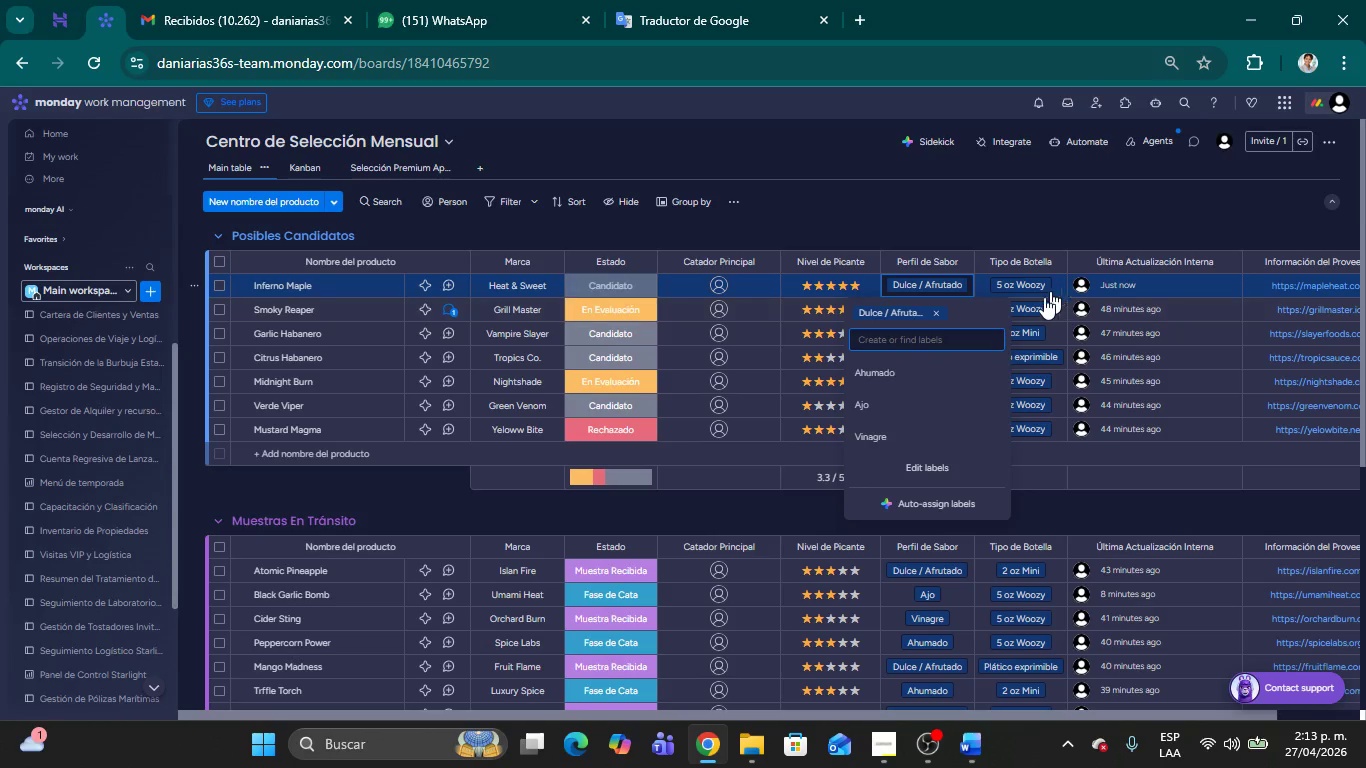 
left_click([1049, 217])
 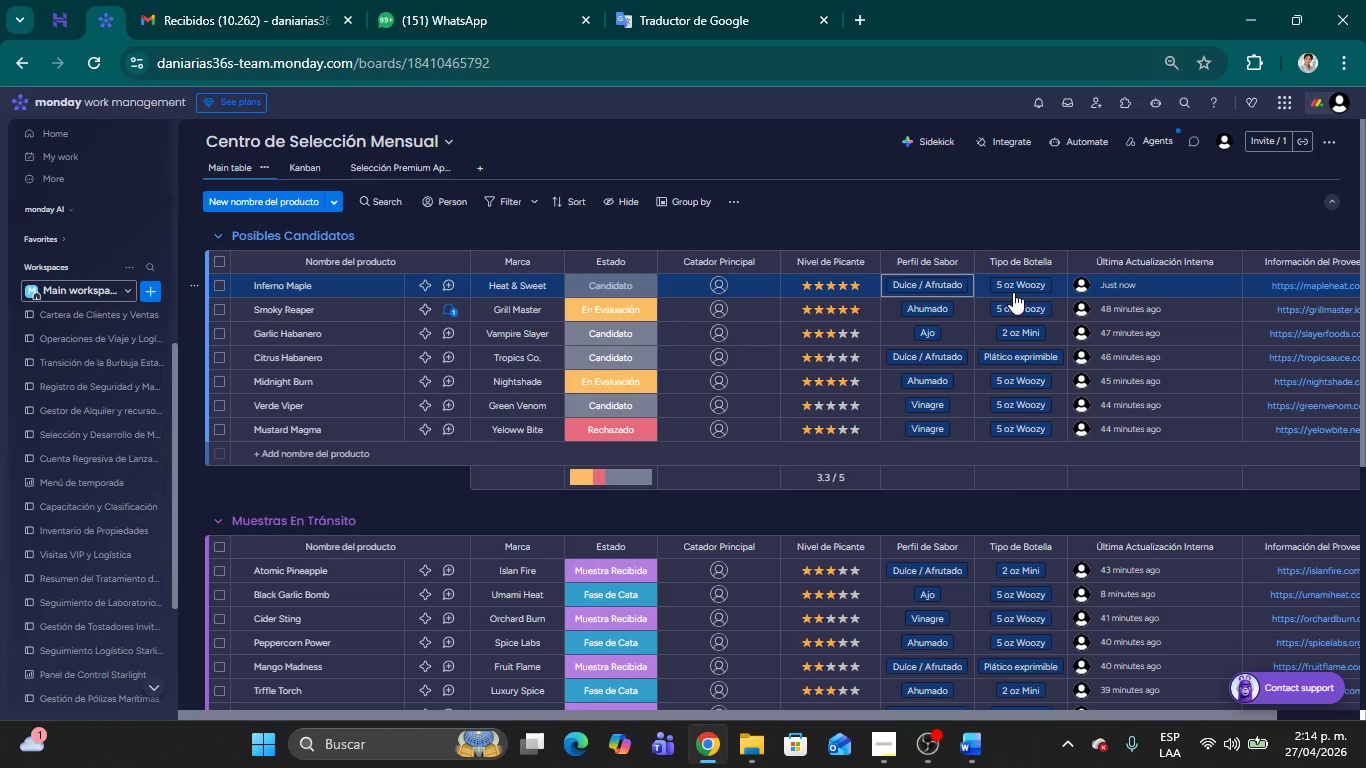 
left_click([1028, 285])
 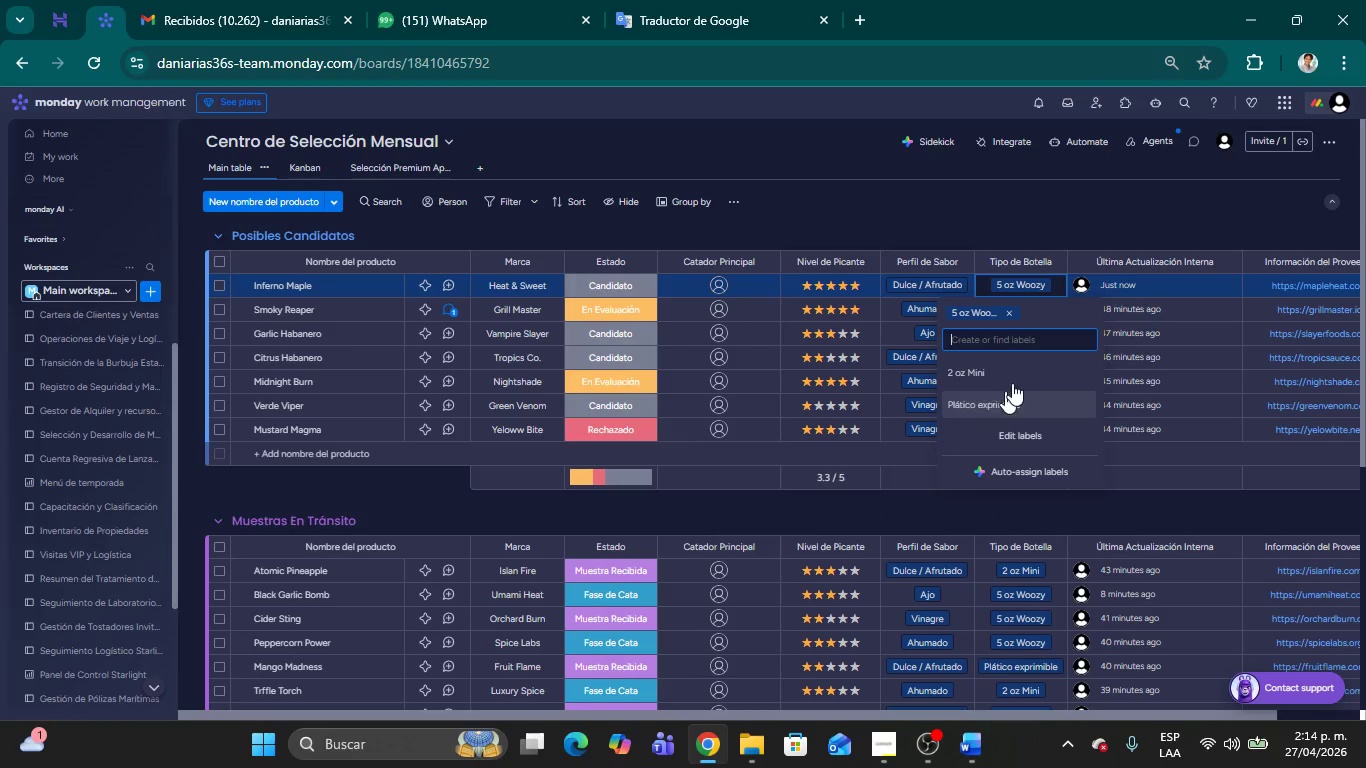 
left_click([1161, 228])
 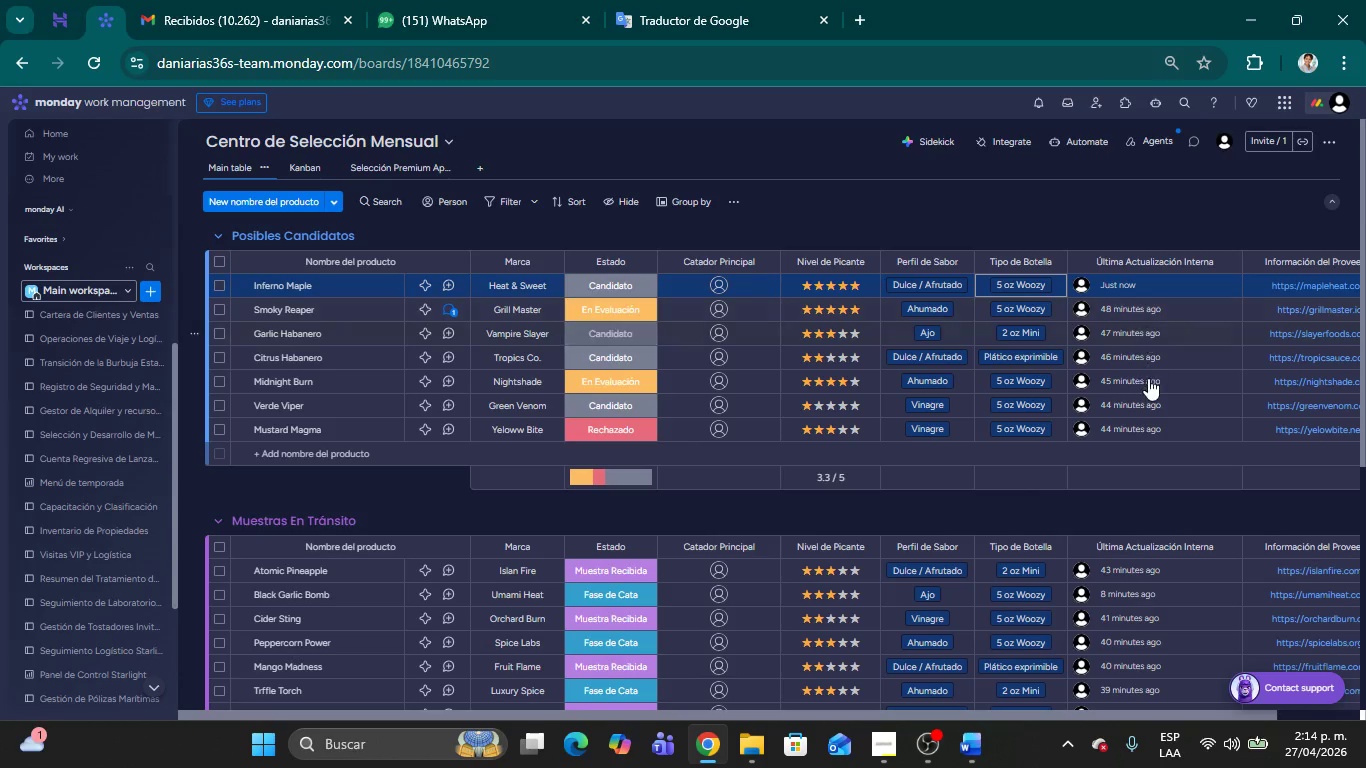 
mouse_move([1260, 300])
 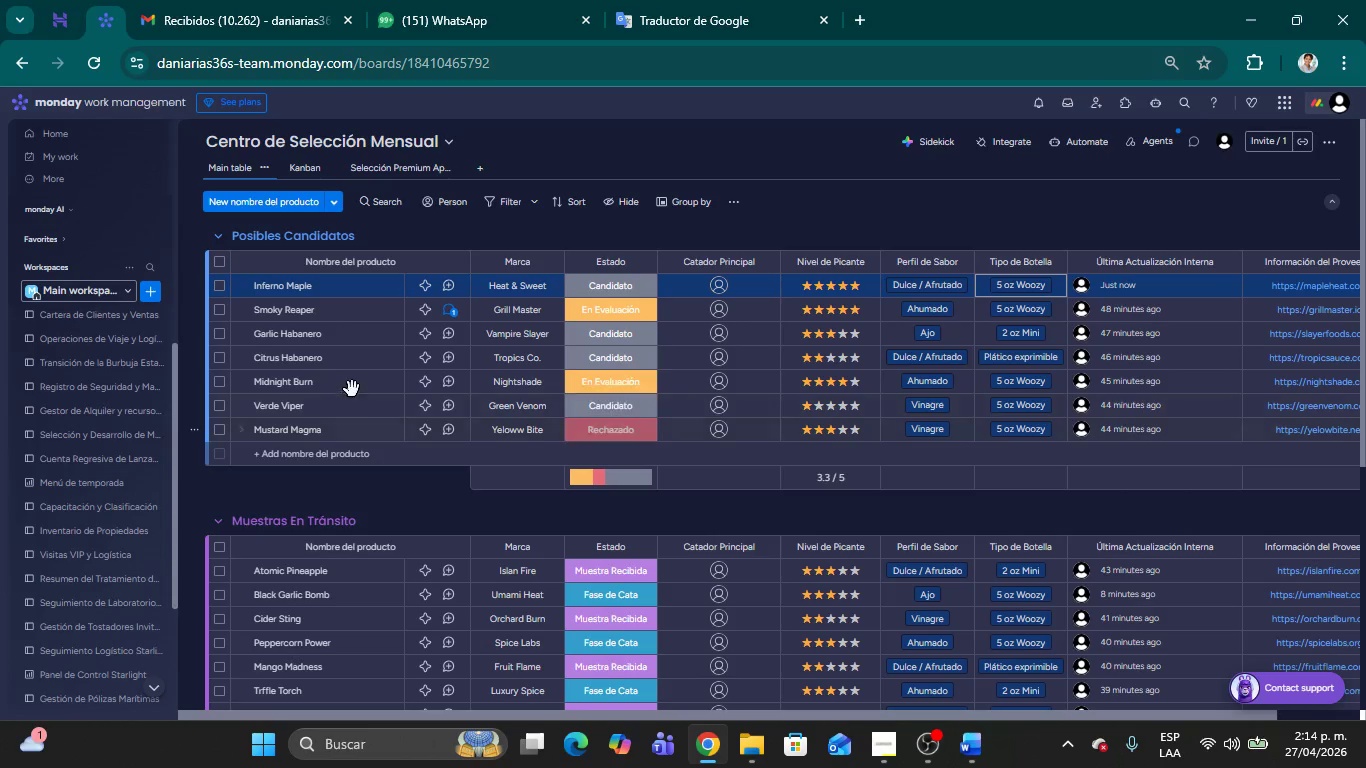 
scroll: coordinate [354, 400], scroll_direction: down, amount: 1.0
 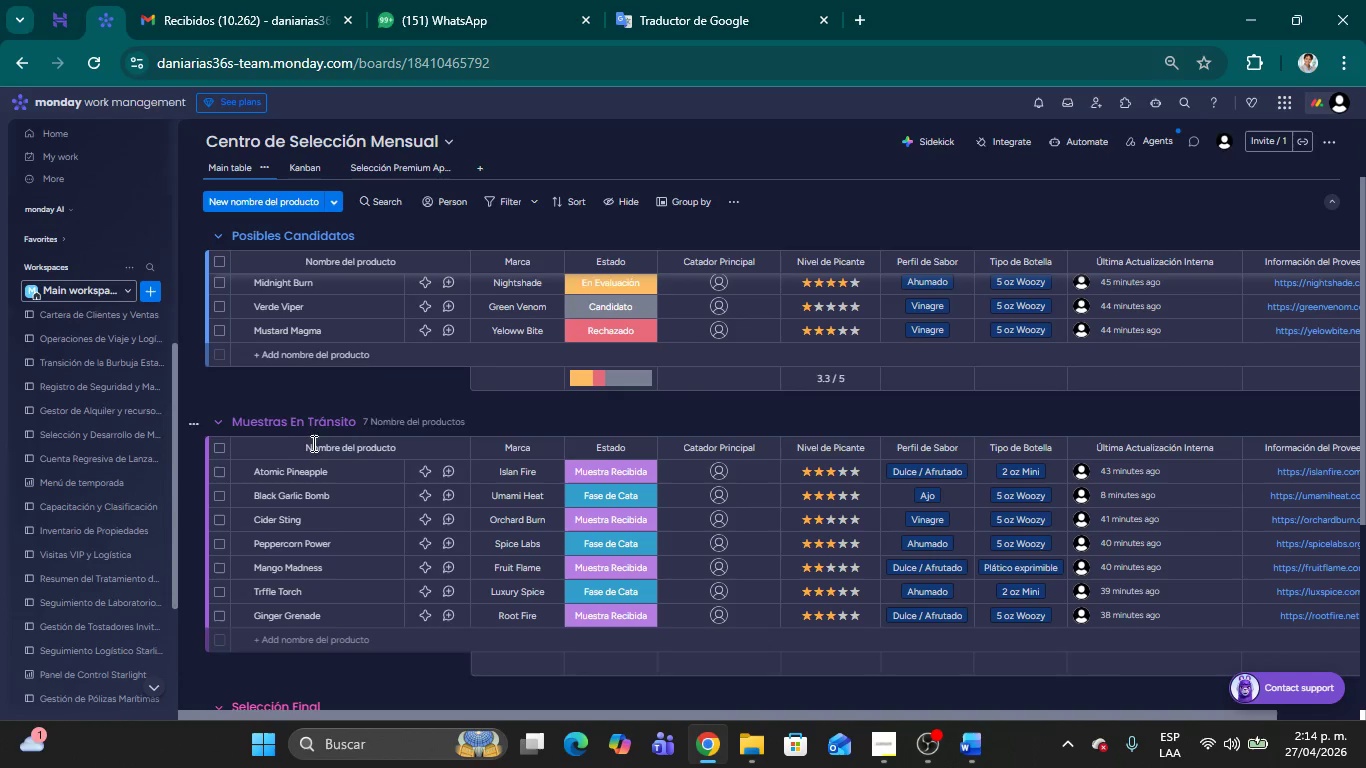 
scroll: coordinate [307, 429], scroll_direction: up, amount: 3.0
 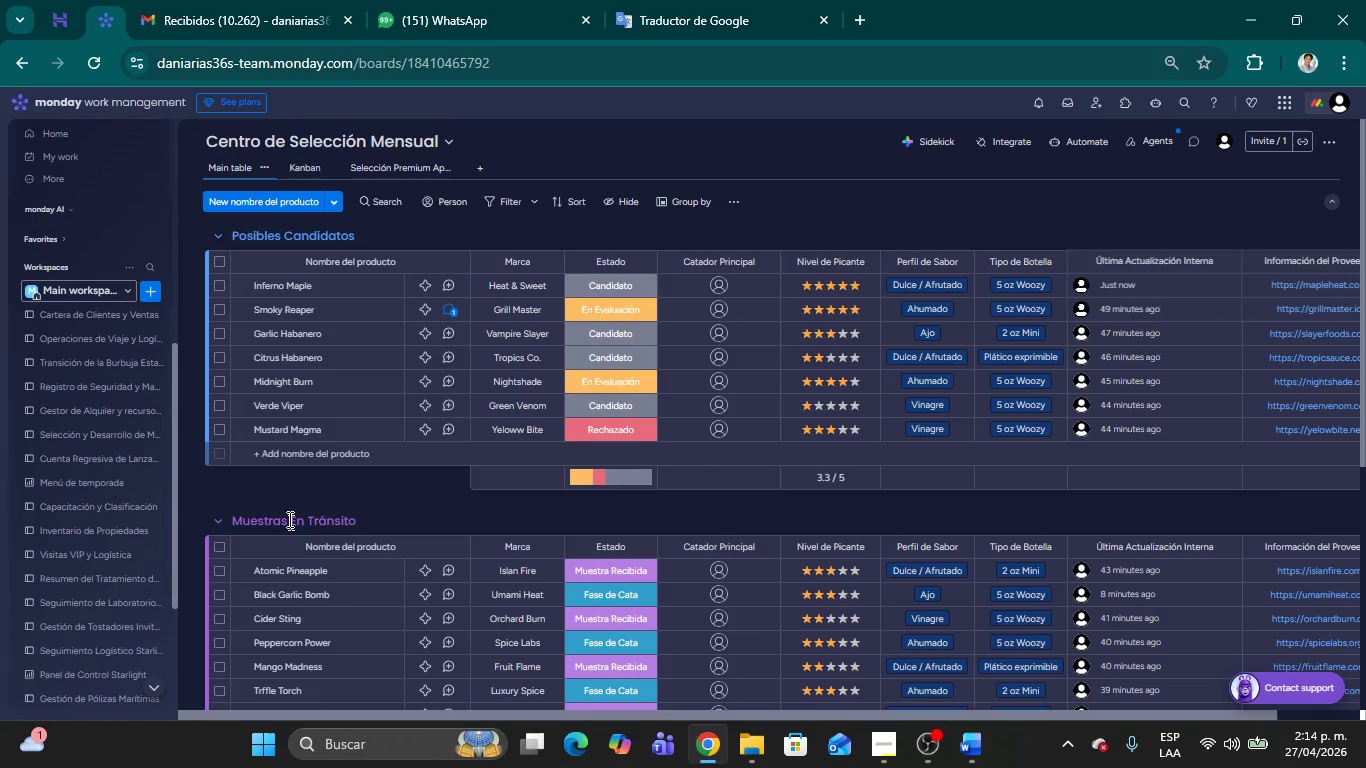 
scroll: coordinate [301, 509], scroll_direction: down, amount: 4.0
 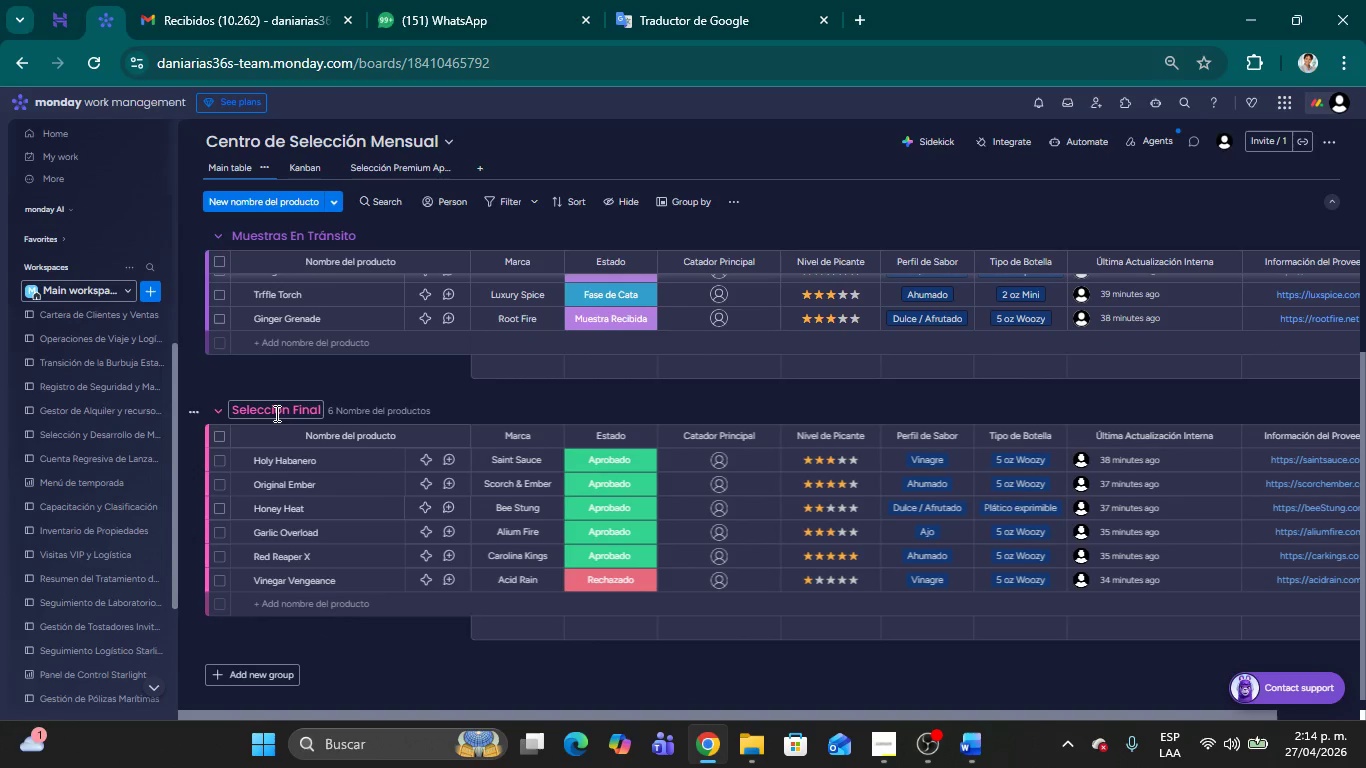 
scroll: coordinate [413, 439], scroll_direction: up, amount: 8.0
 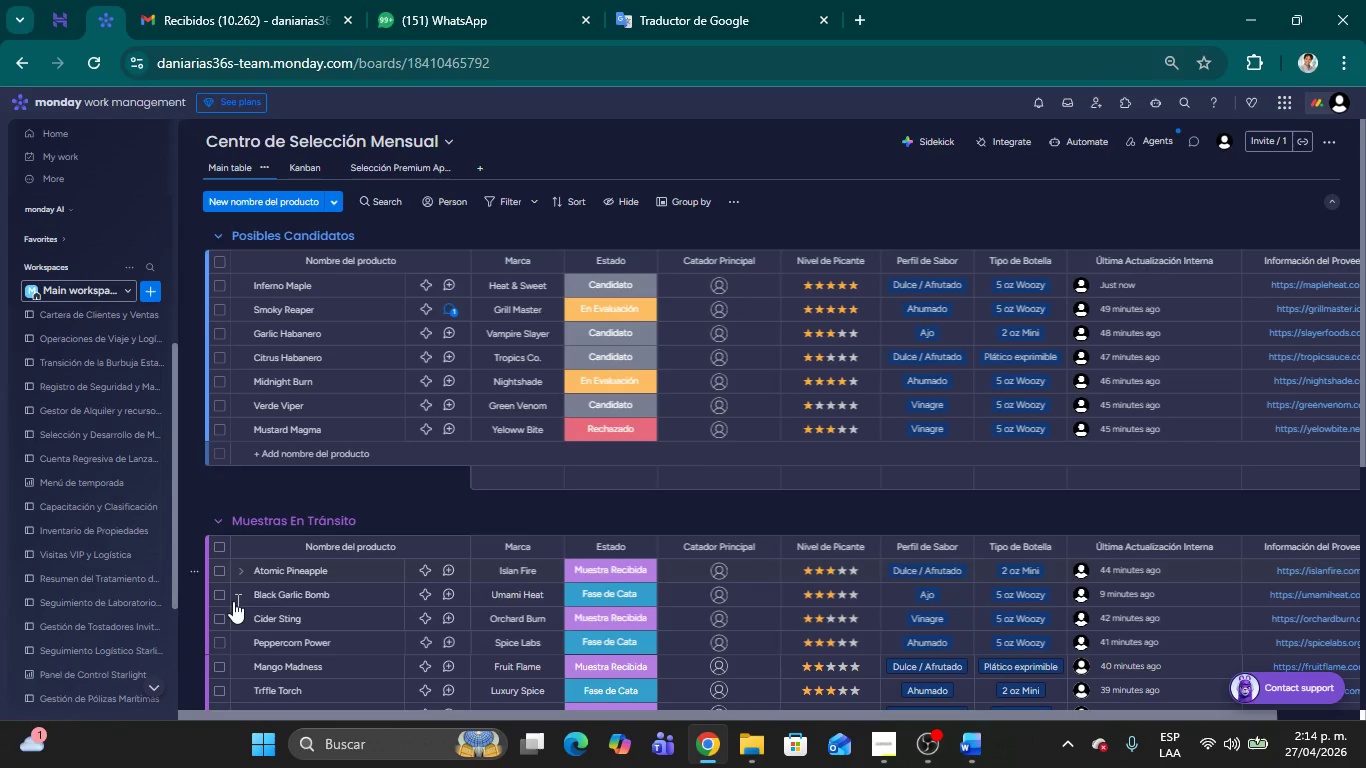 
left_click([215, 597])
 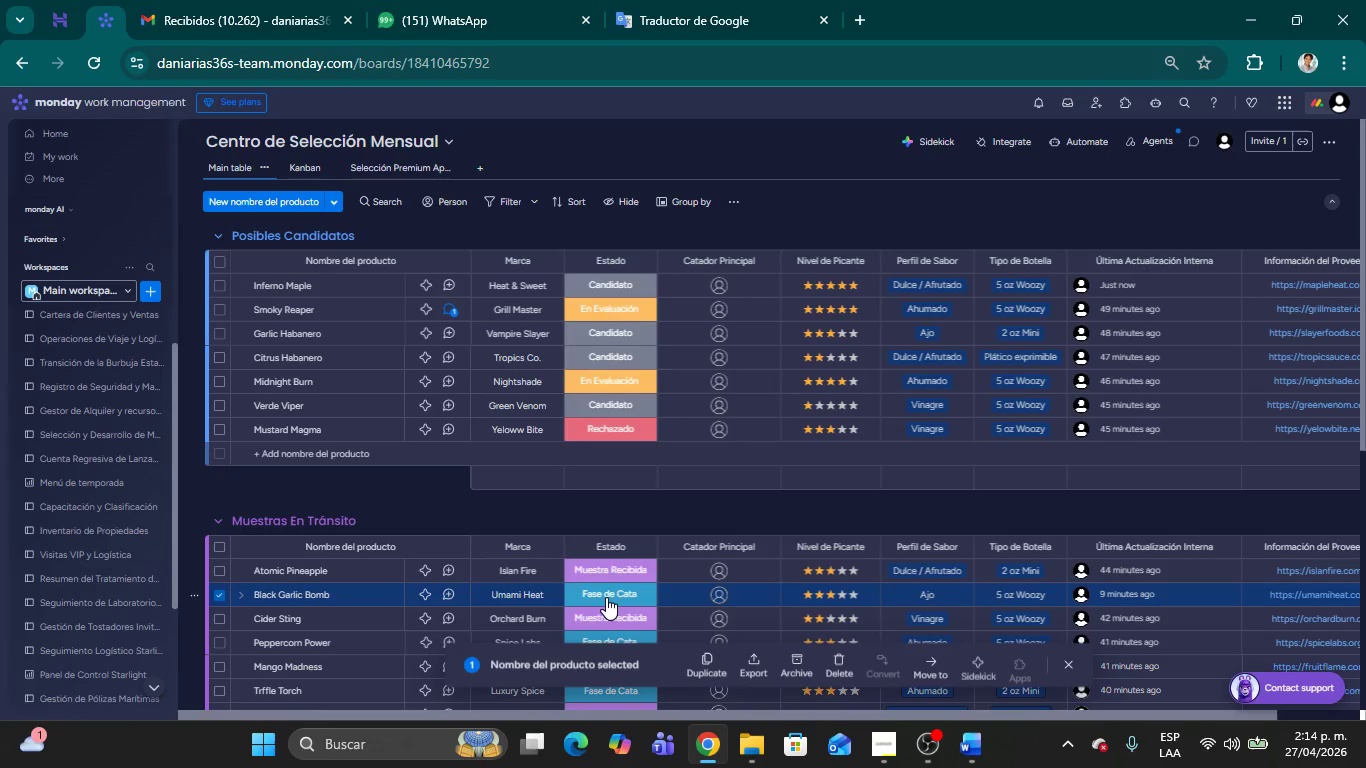 
left_click([606, 597])
 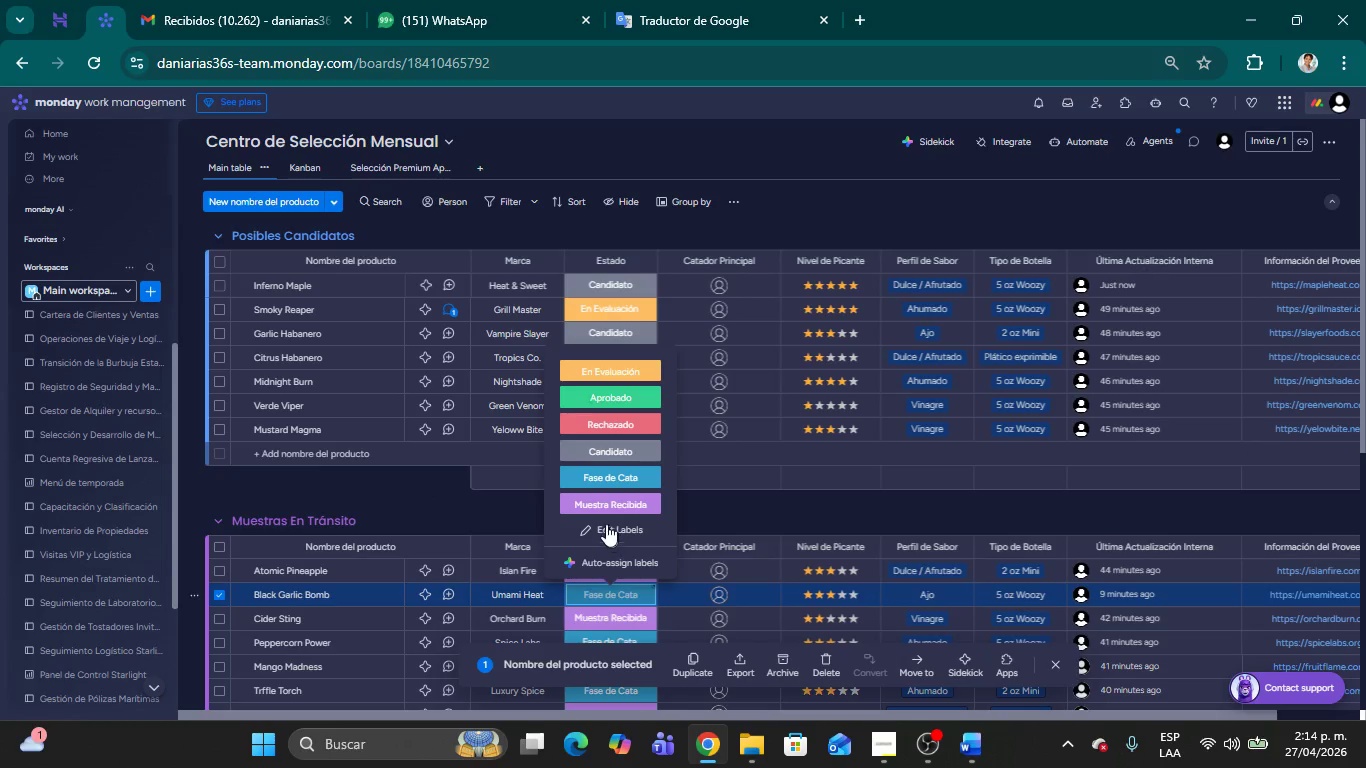 
left_click([589, 502])
 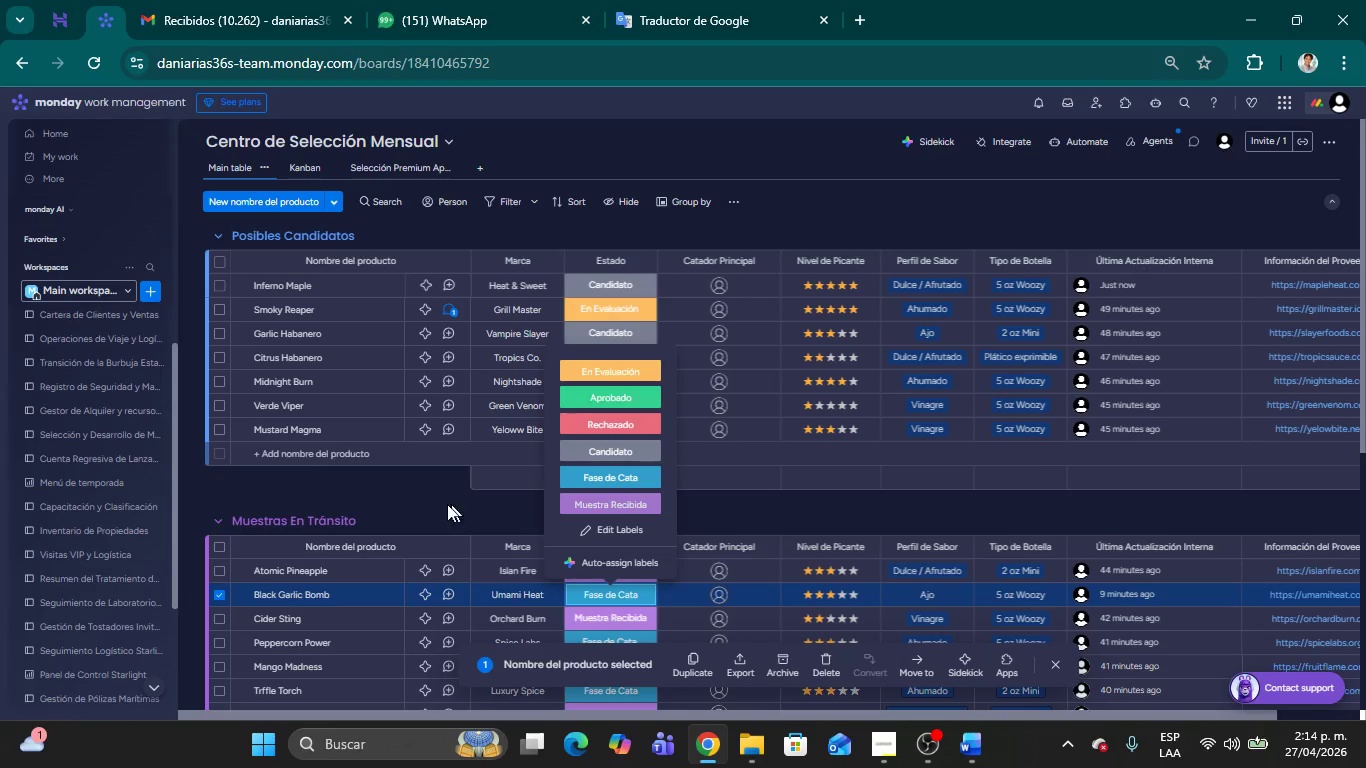 
left_click([418, 509])
 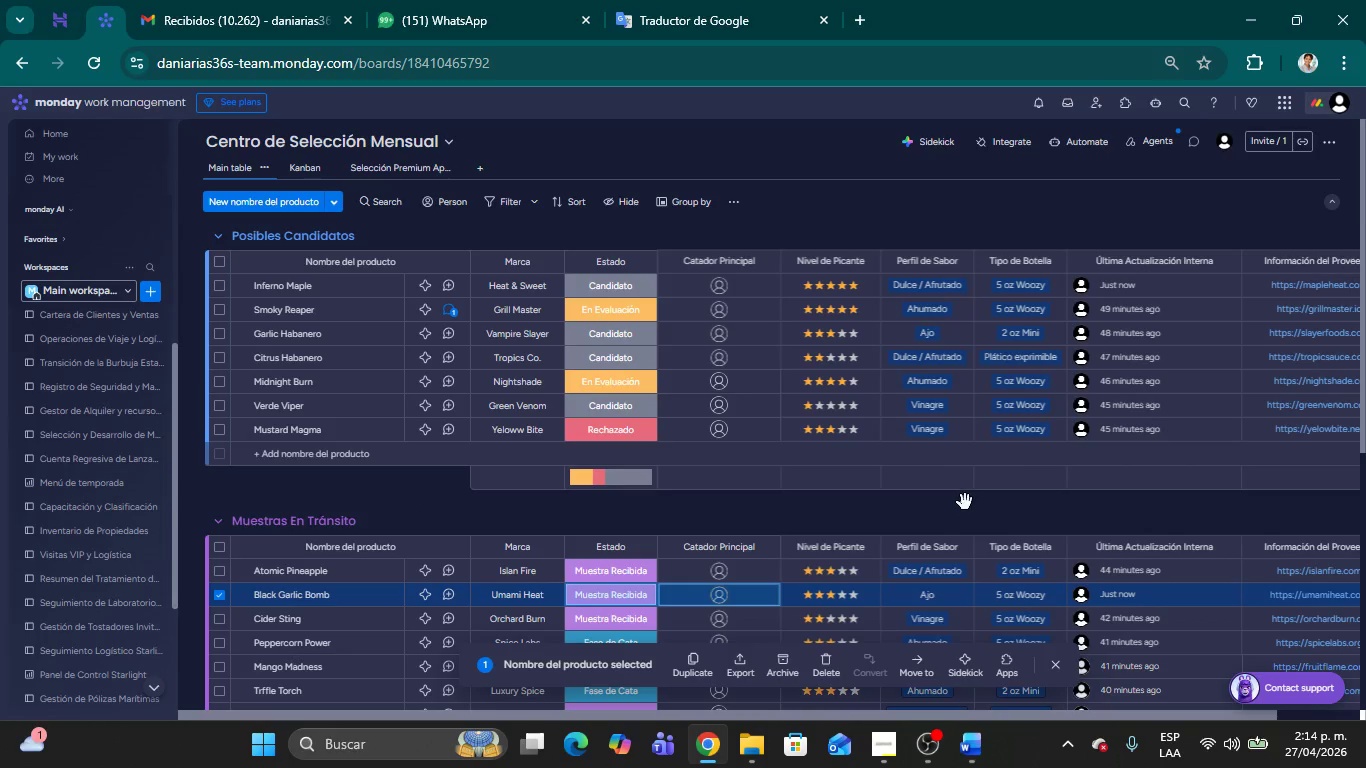 
left_click([965, 502])
 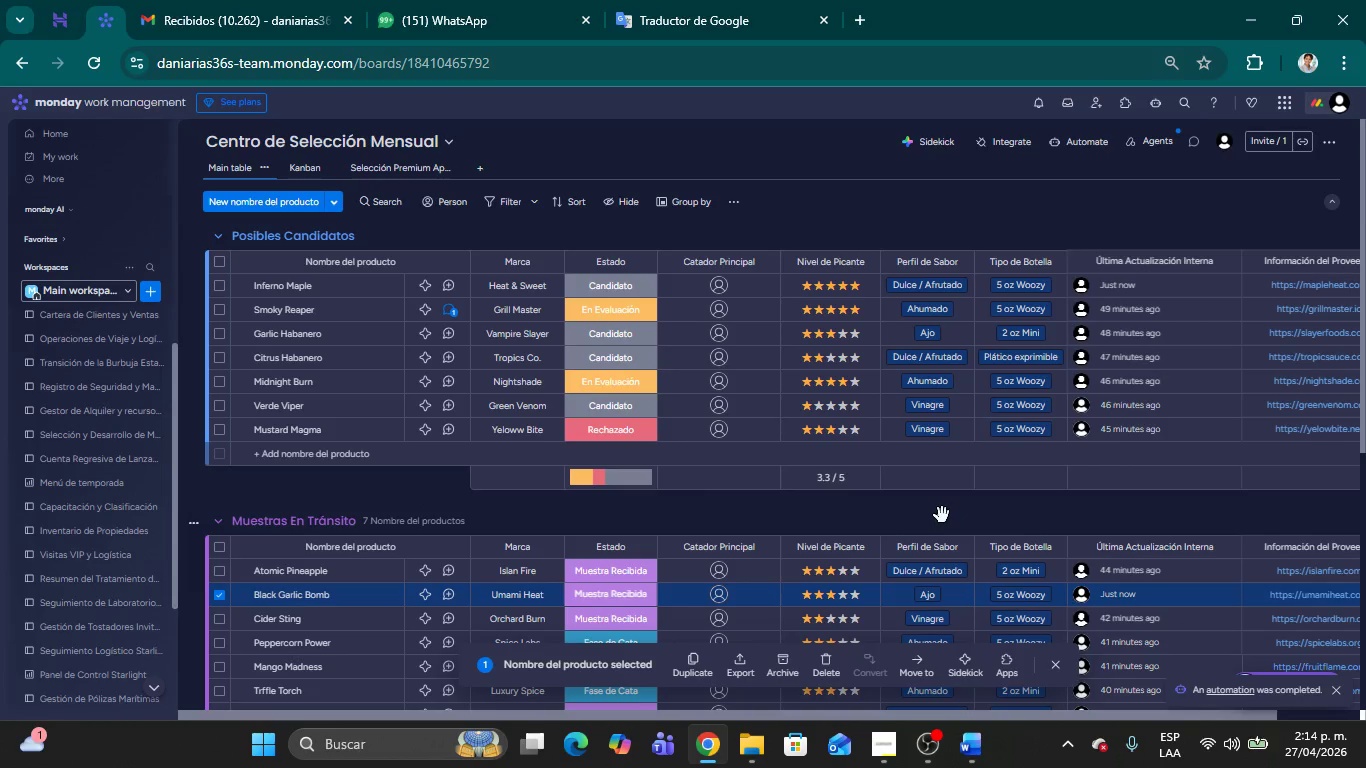 
wait(6.45)
 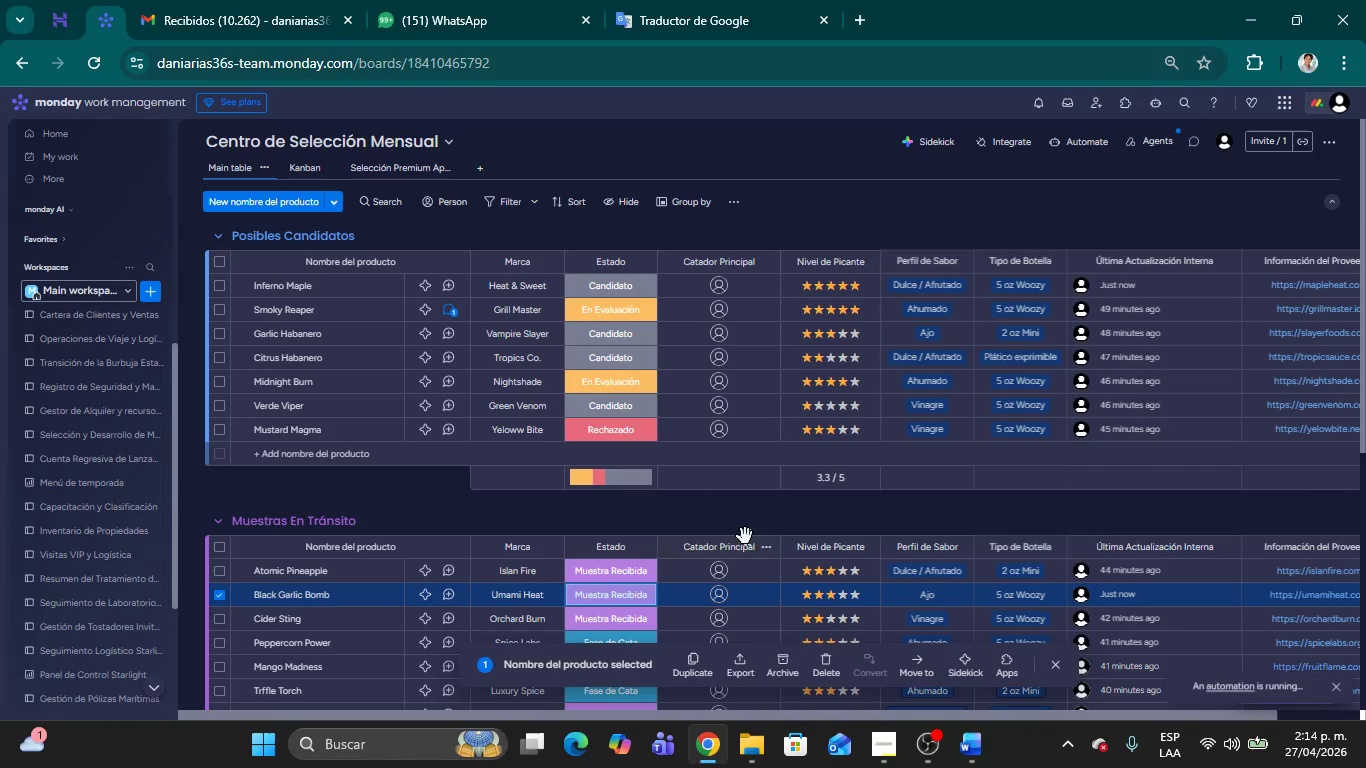 
left_click([384, 491])
 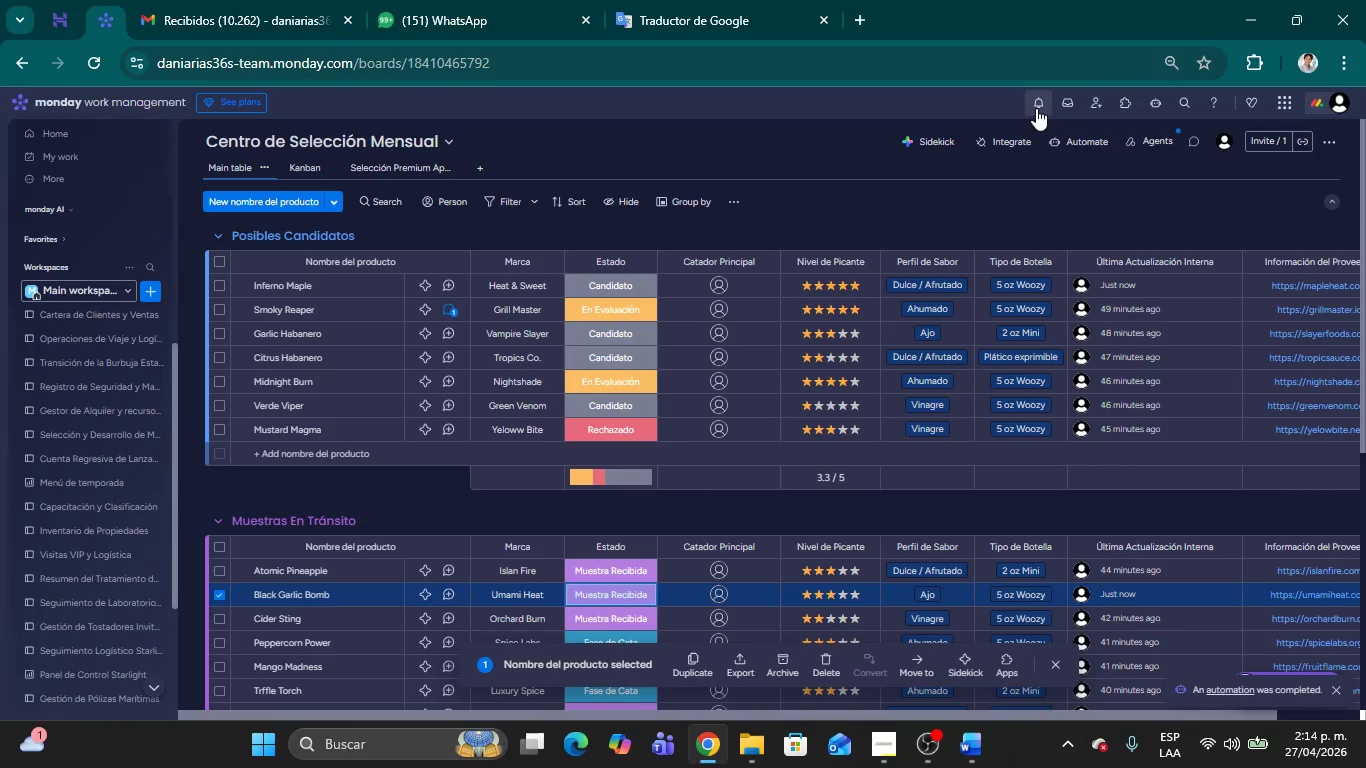 
left_click([883, 200])
 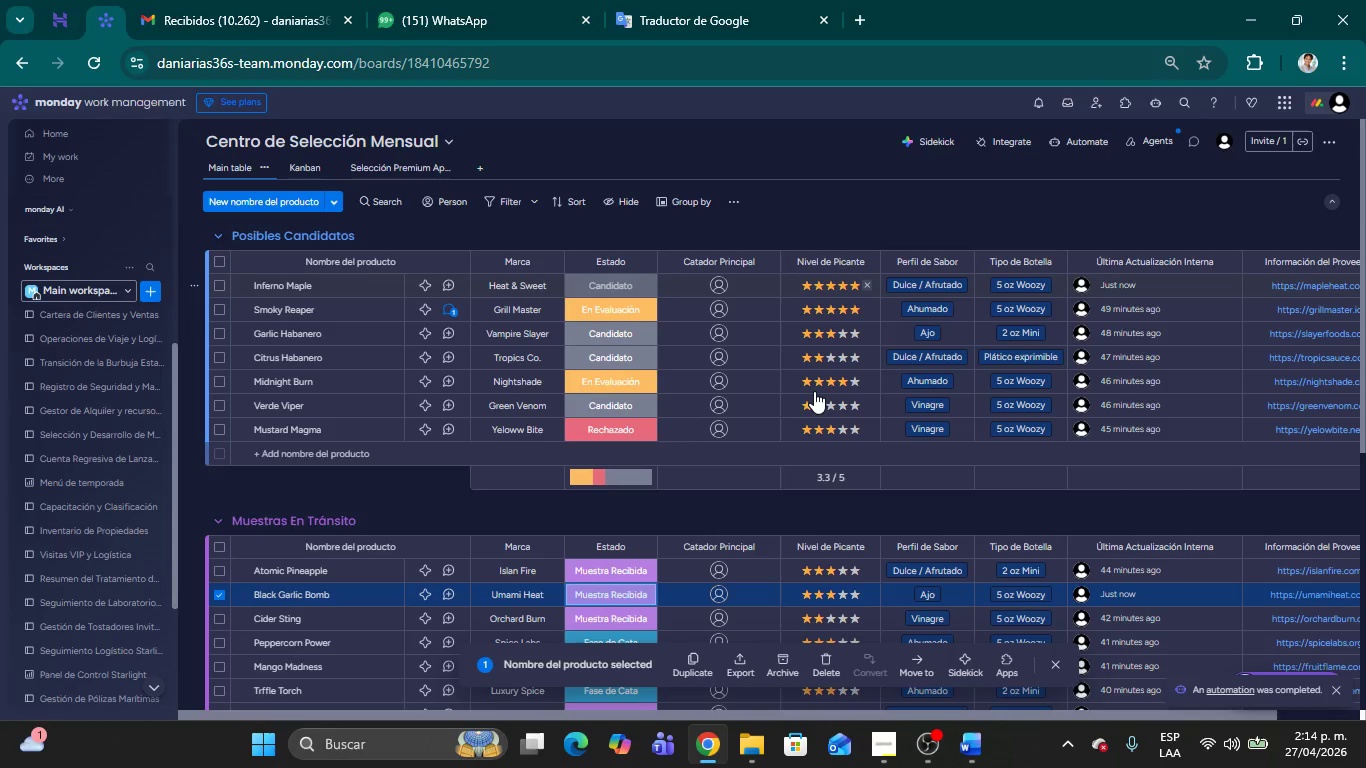 
scroll: coordinate [821, 390], scroll_direction: up, amount: 2.0
 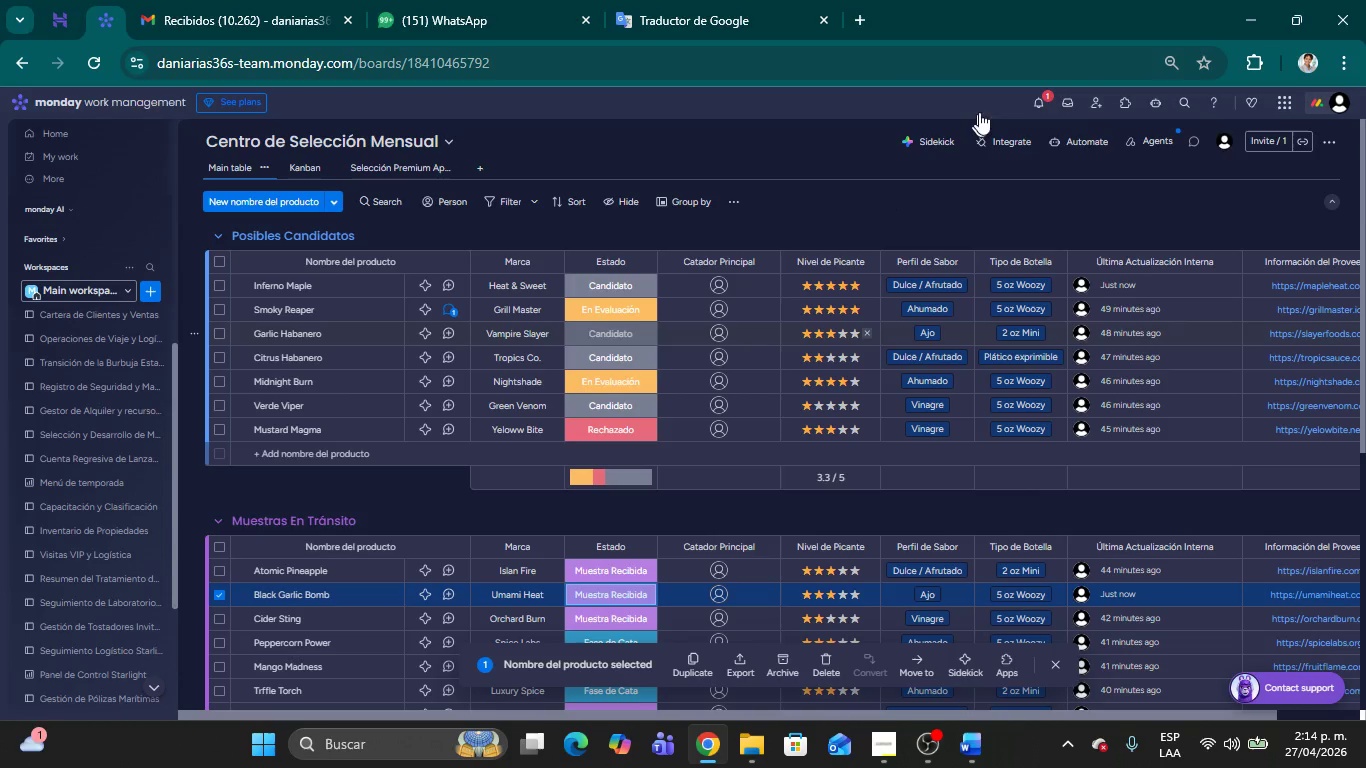 
mouse_move([1007, 124])
 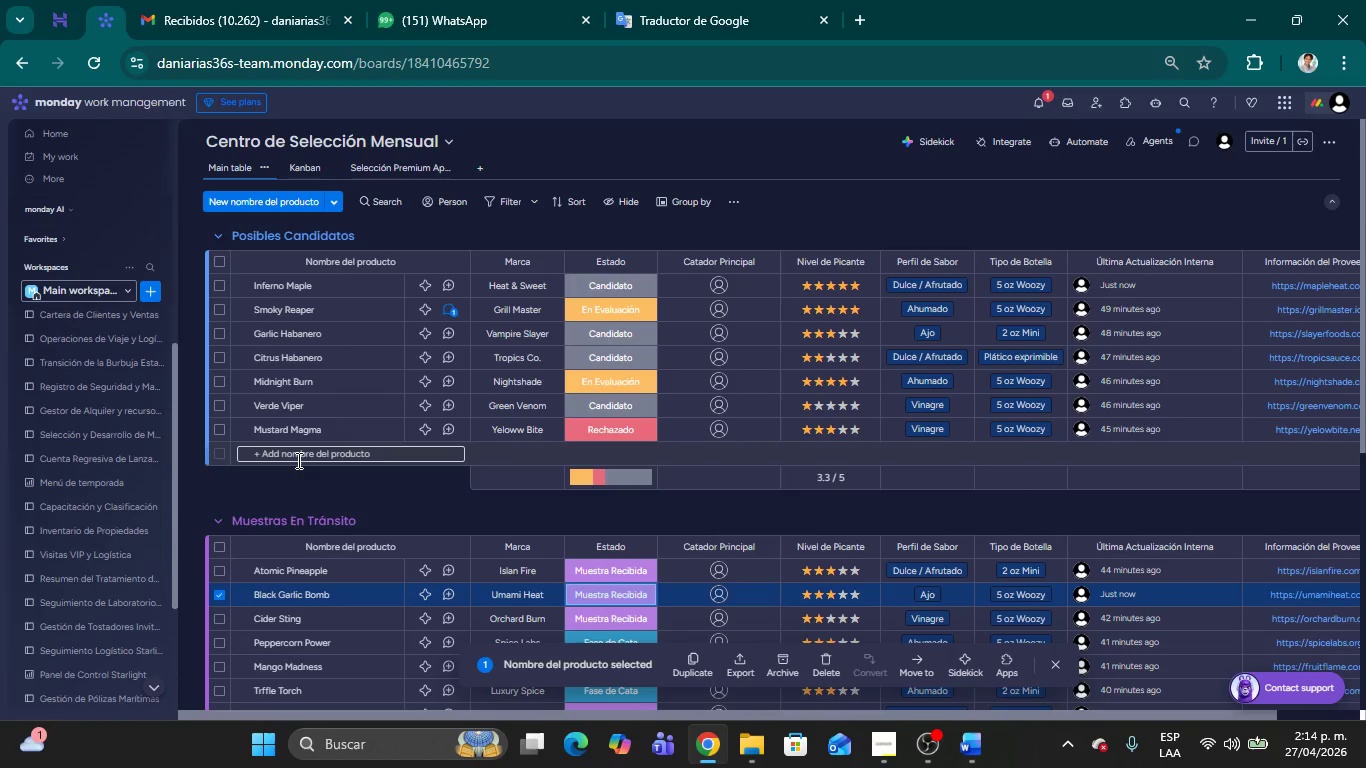 
left_click([297, 459])
 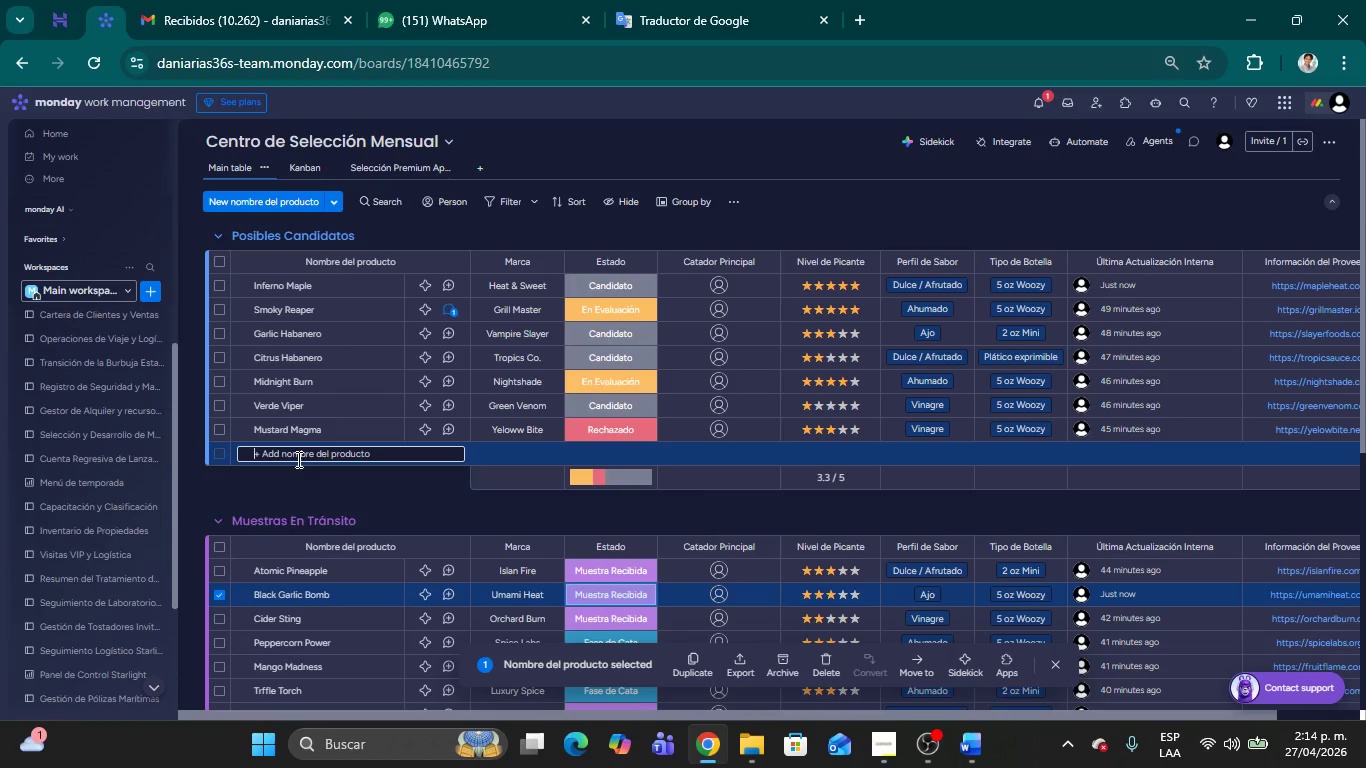 
type(Prueba)
 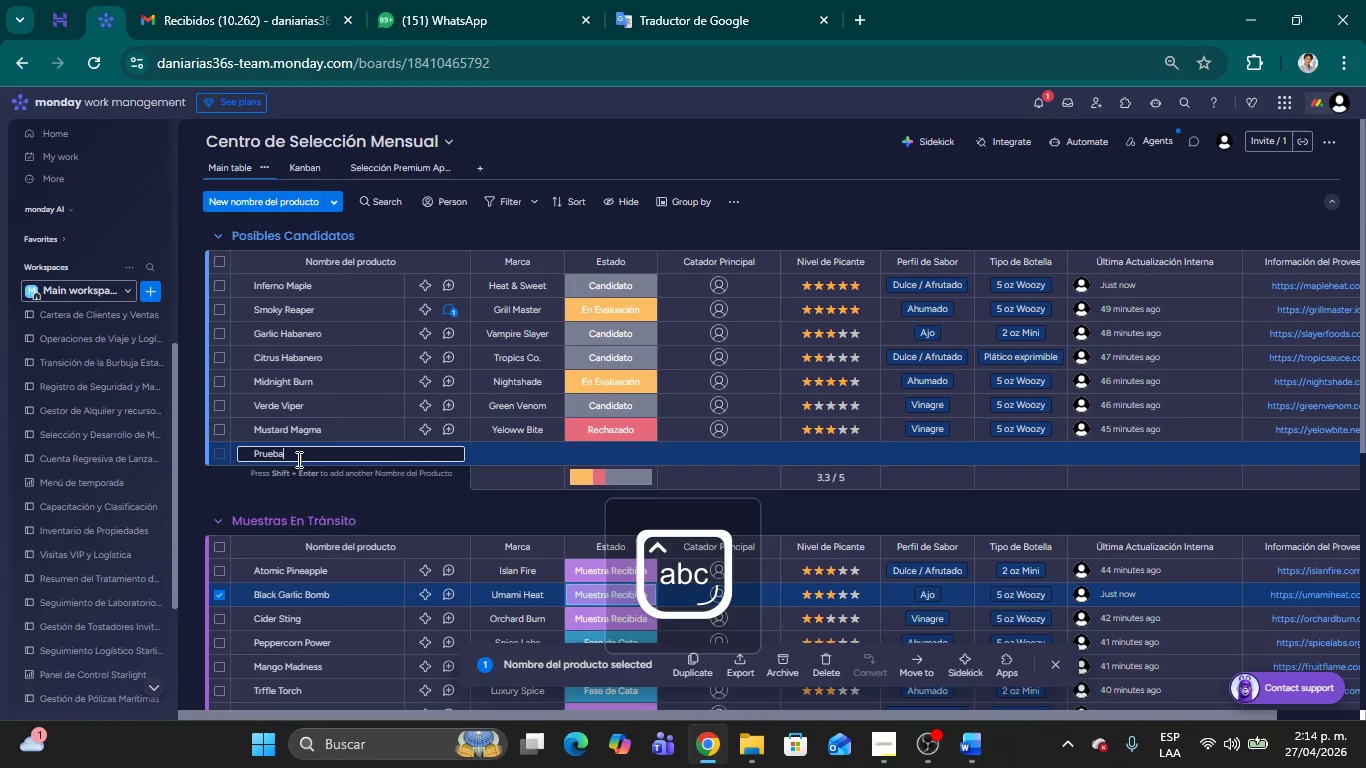 
key(Enter)
 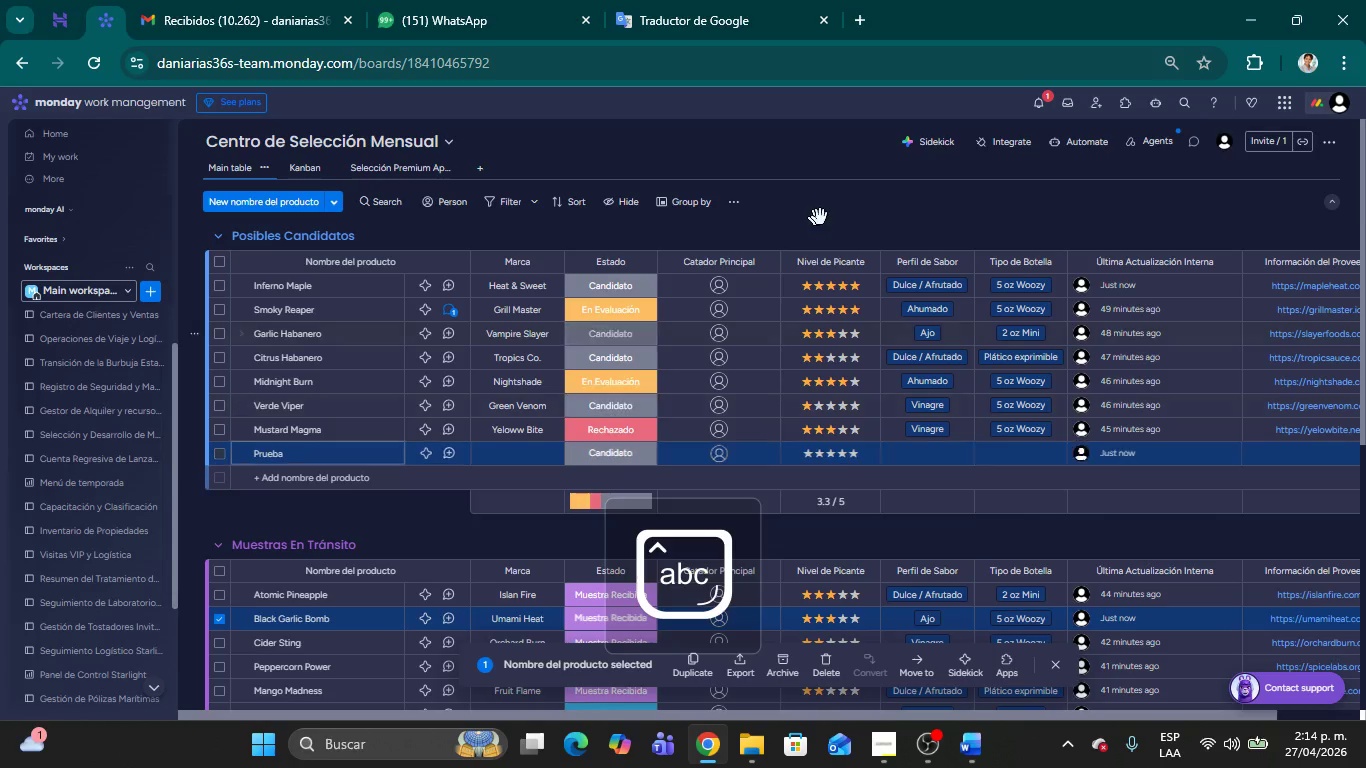 
left_click([831, 198])
 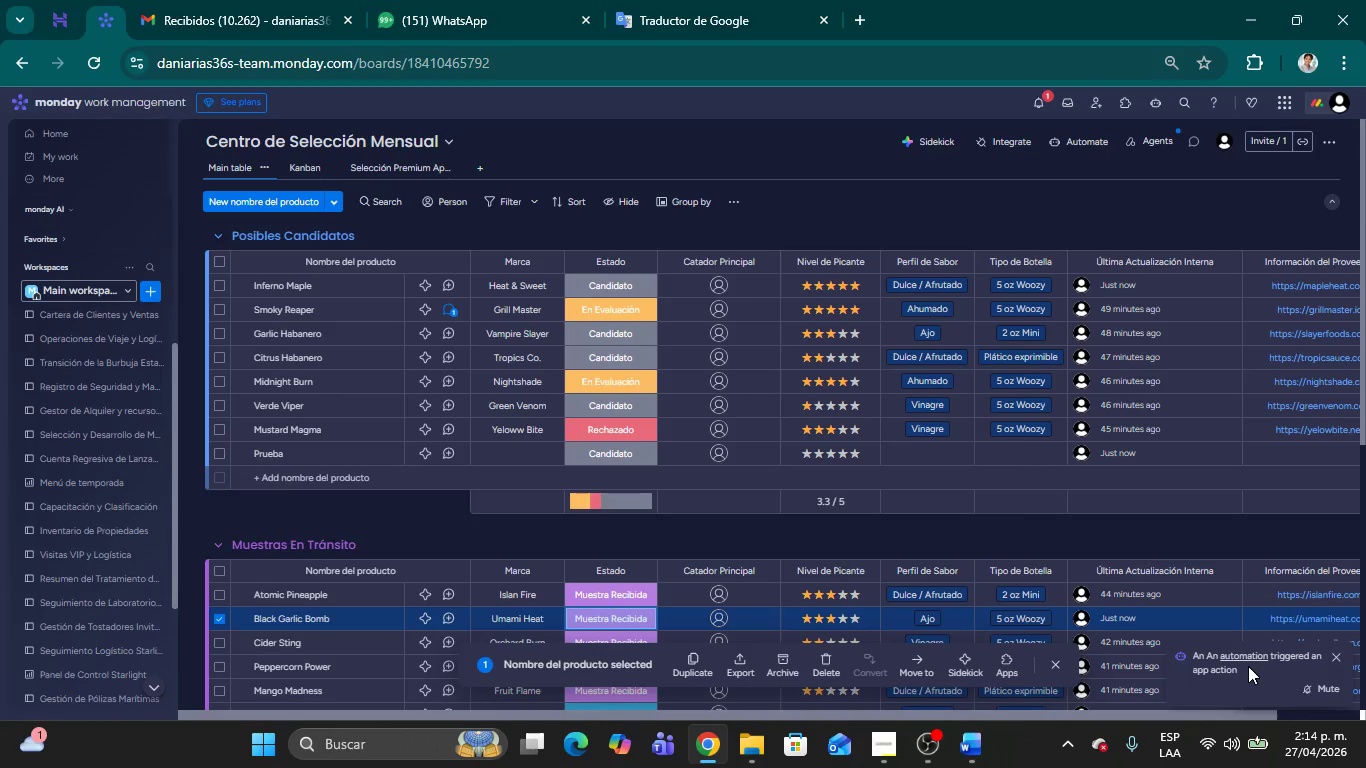 
left_click([827, 187])
 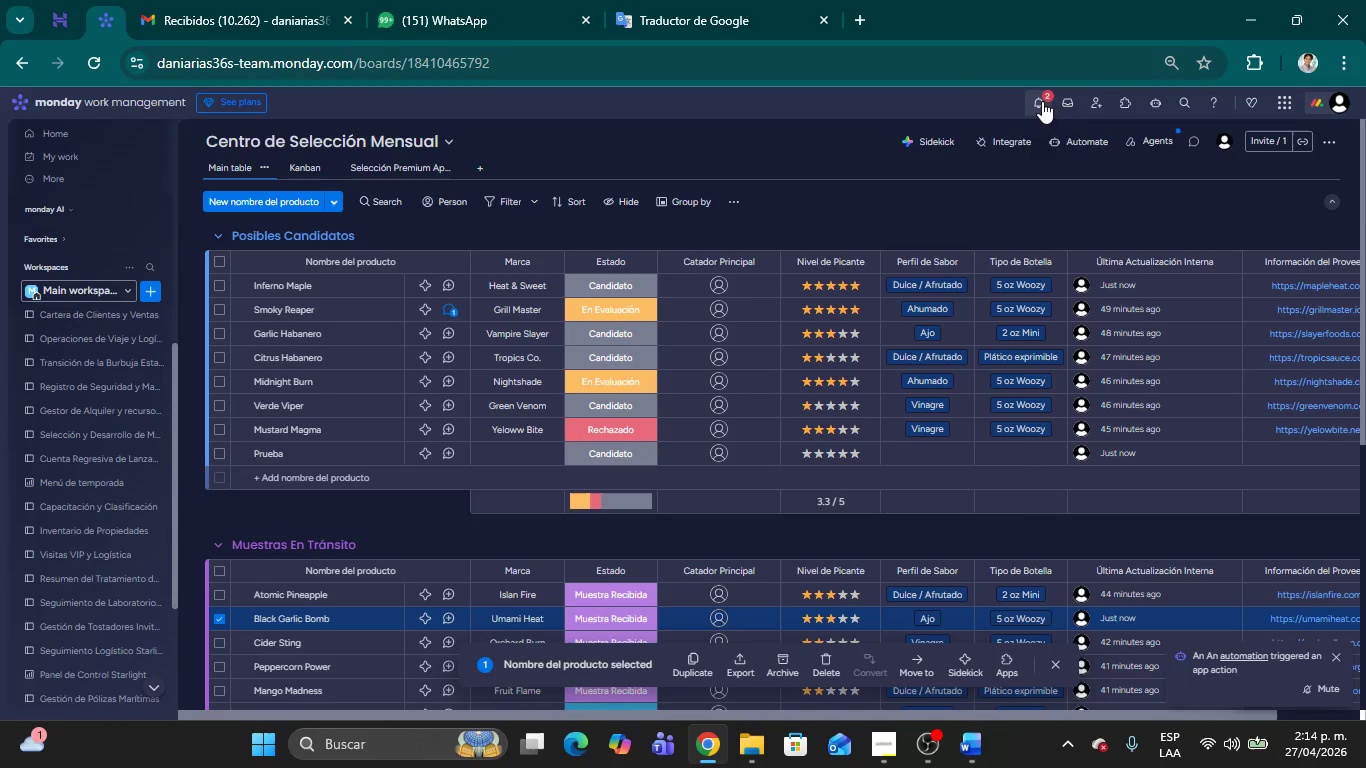 
left_click([1042, 102])
 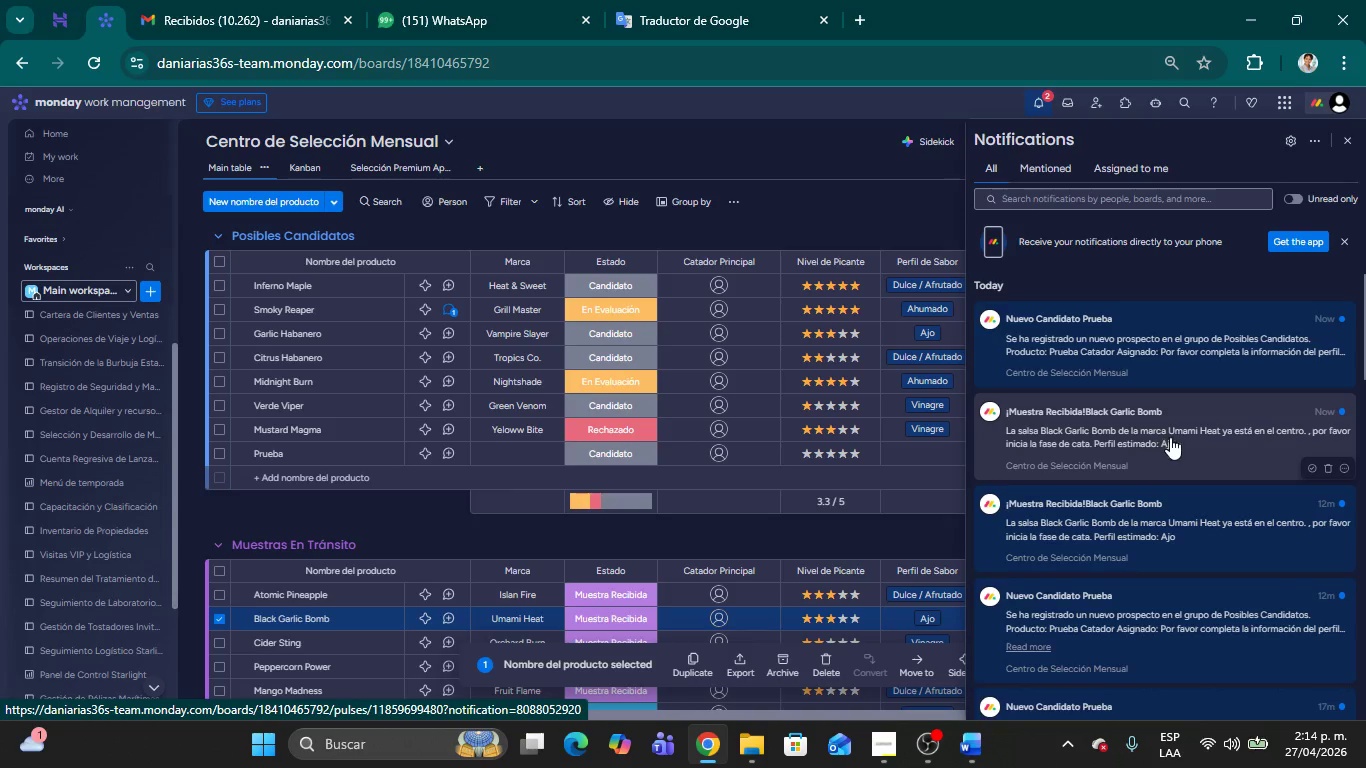 
wait(6.18)
 